 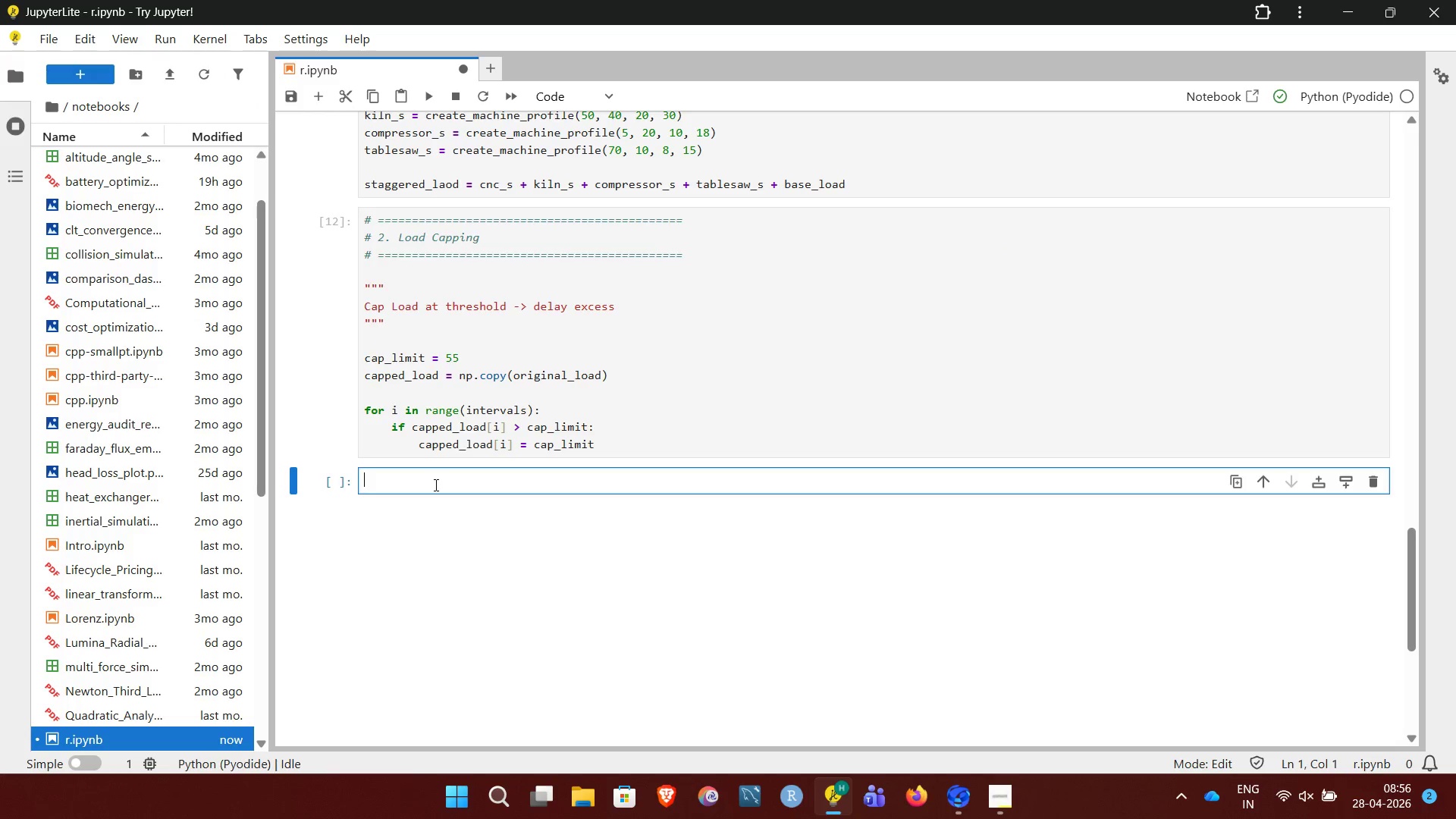 
key(Shift+3)
 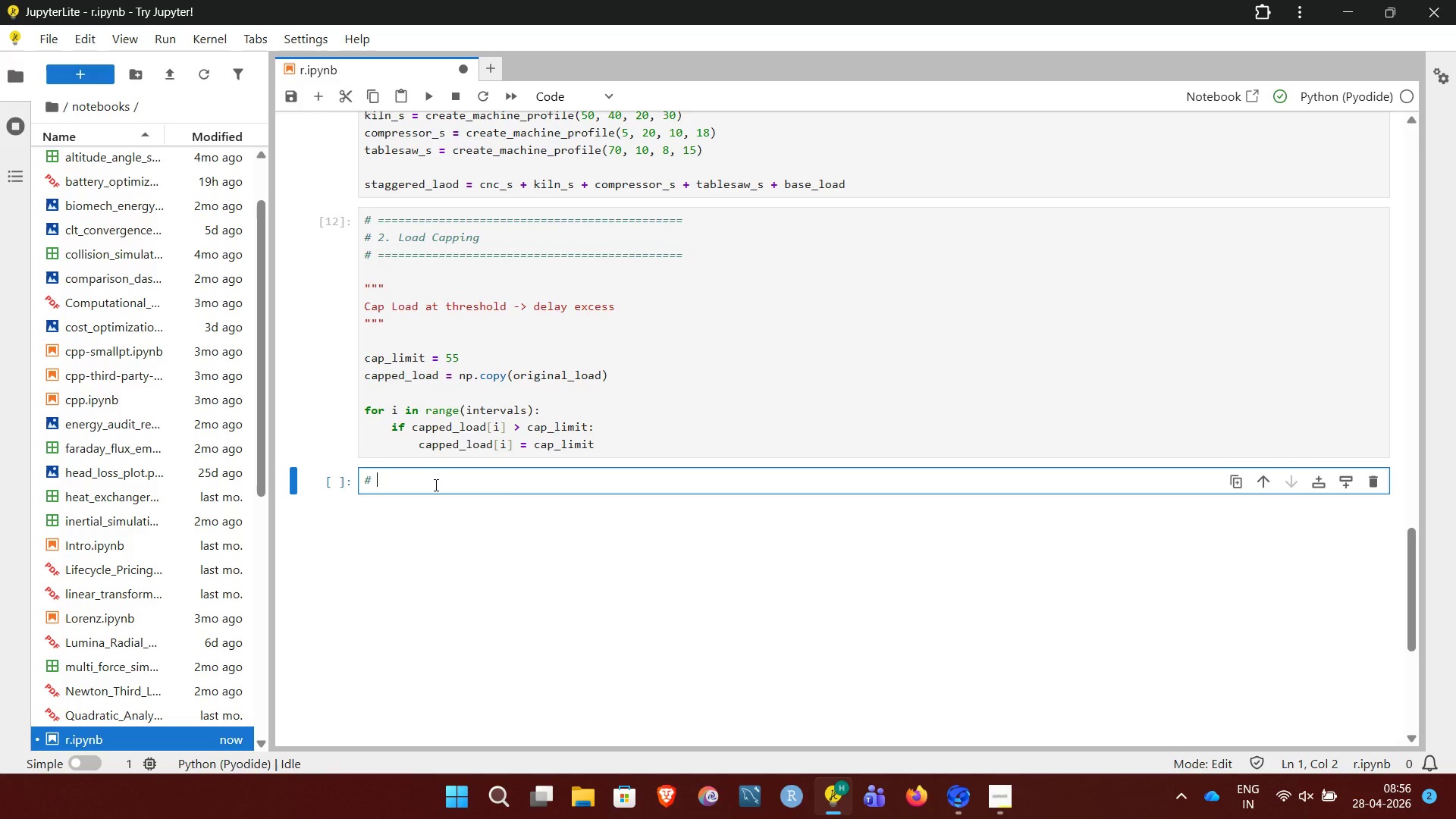 
key(Space)
 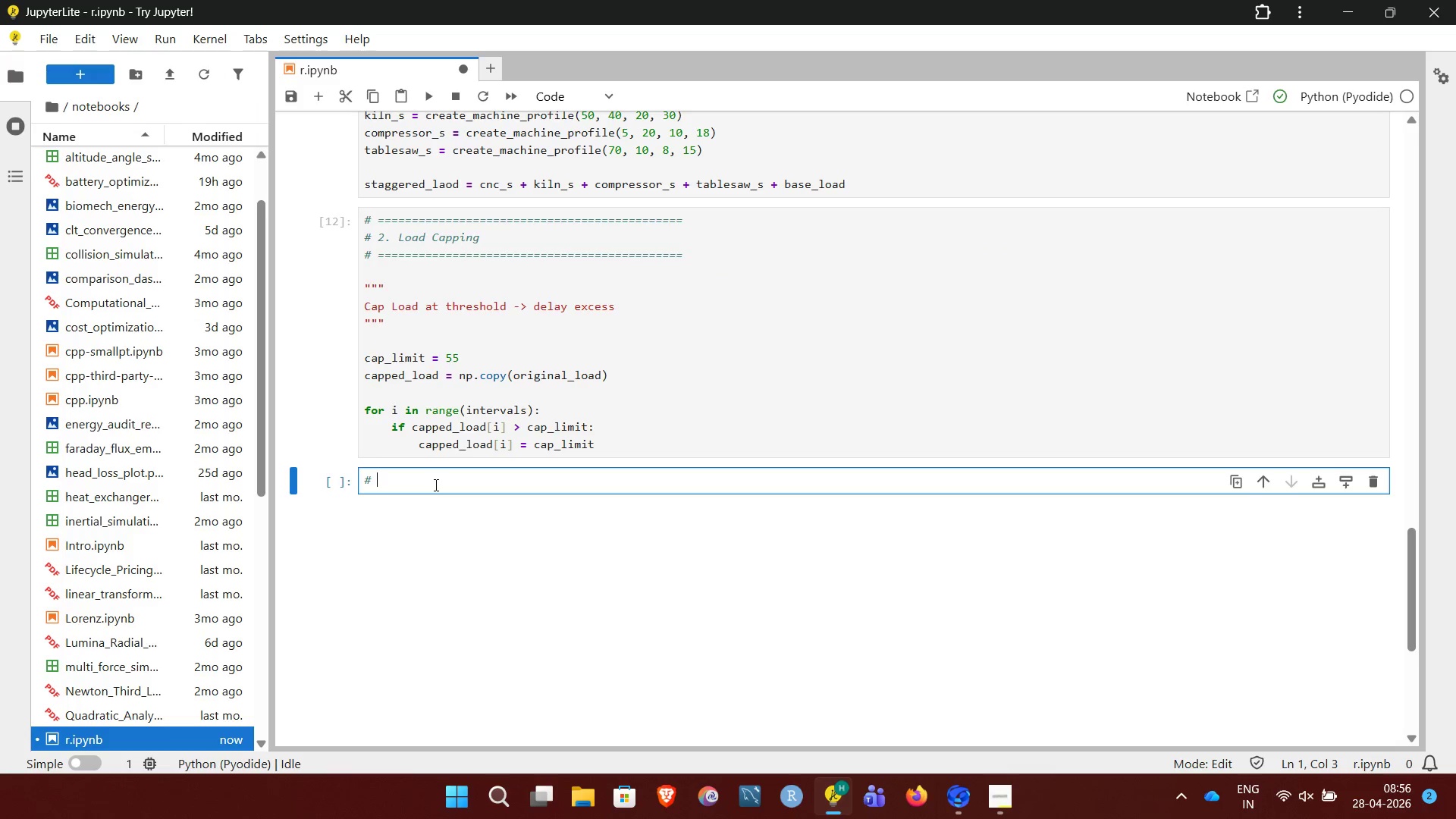 
hold_key(key=Equal, duration=1.5)
 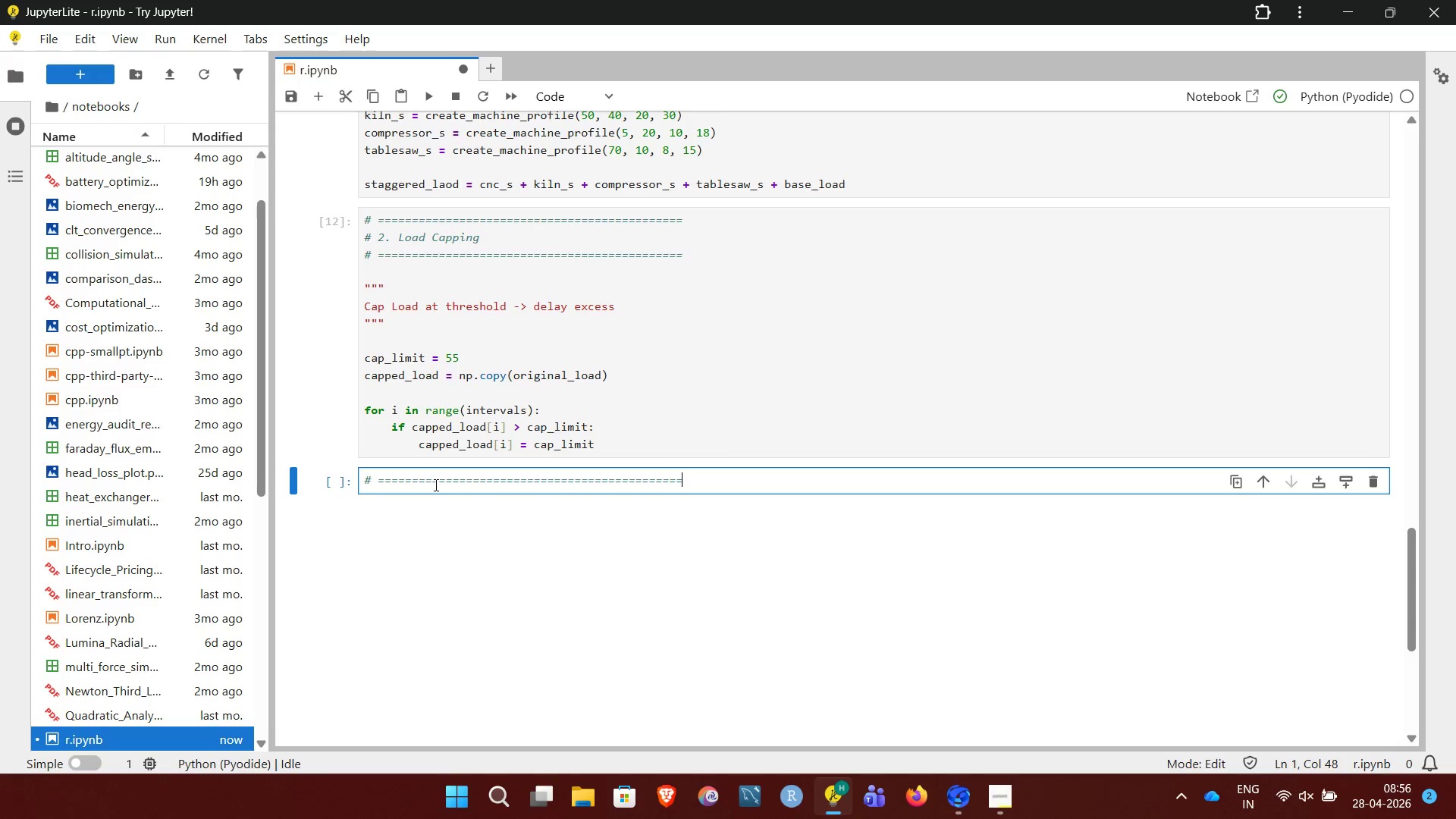 
hold_key(key=Equal, duration=0.33)
 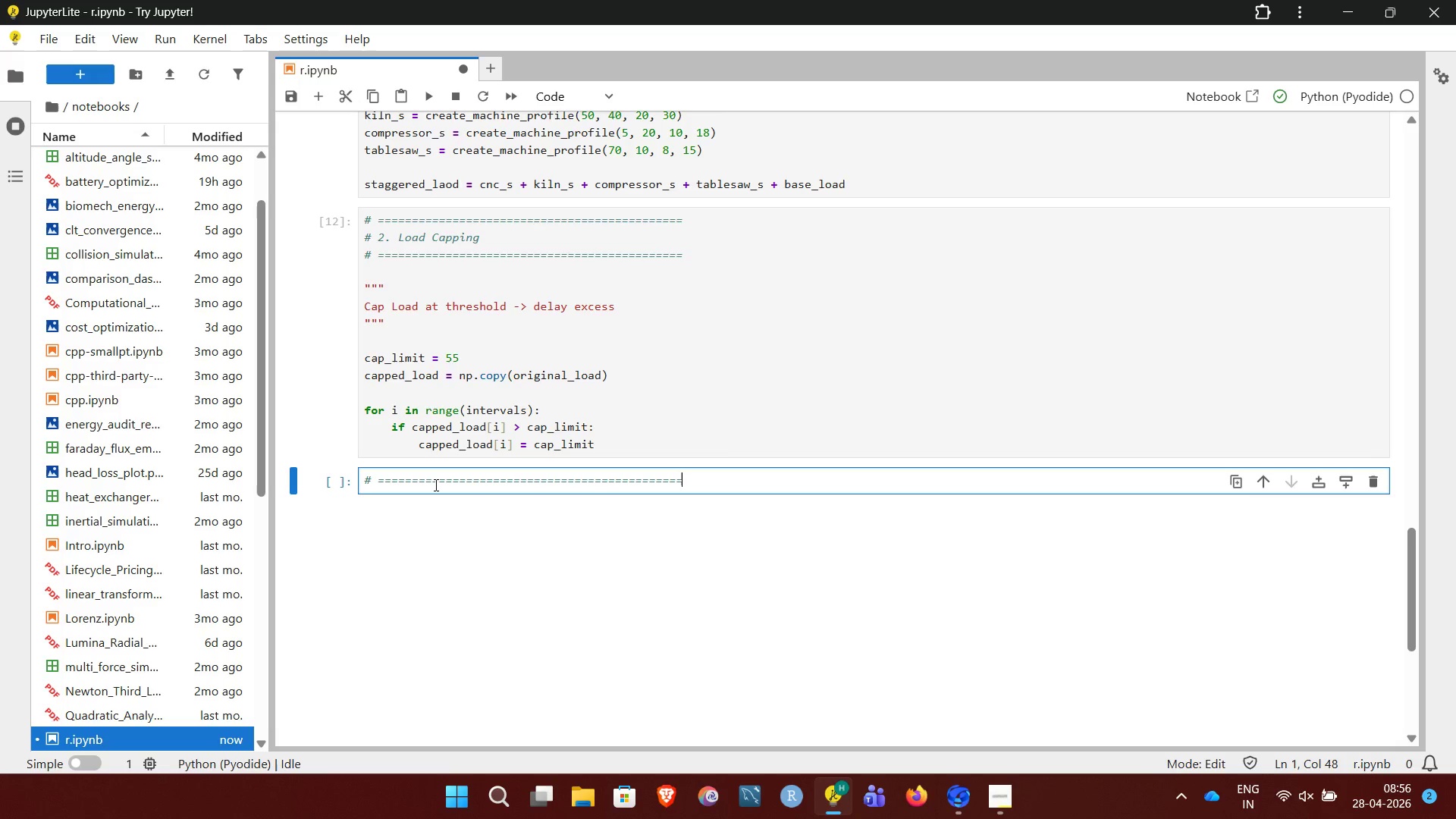 
key(Enter)
 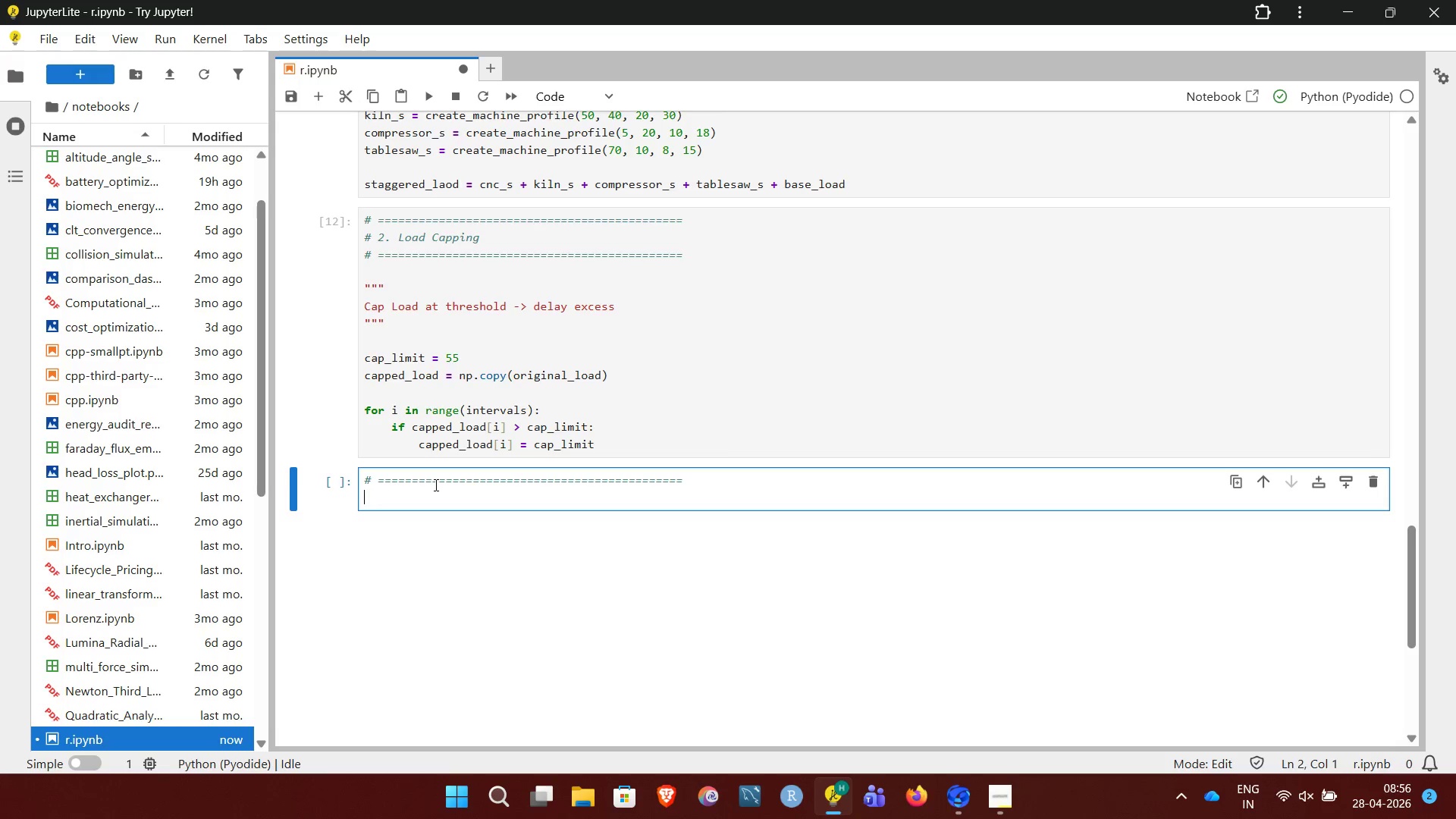 
type(# N)
key(Backspace)
type(3. Non )
key(Backspace)
type(- )
key(Backspace)
type(Critical Reduction)
 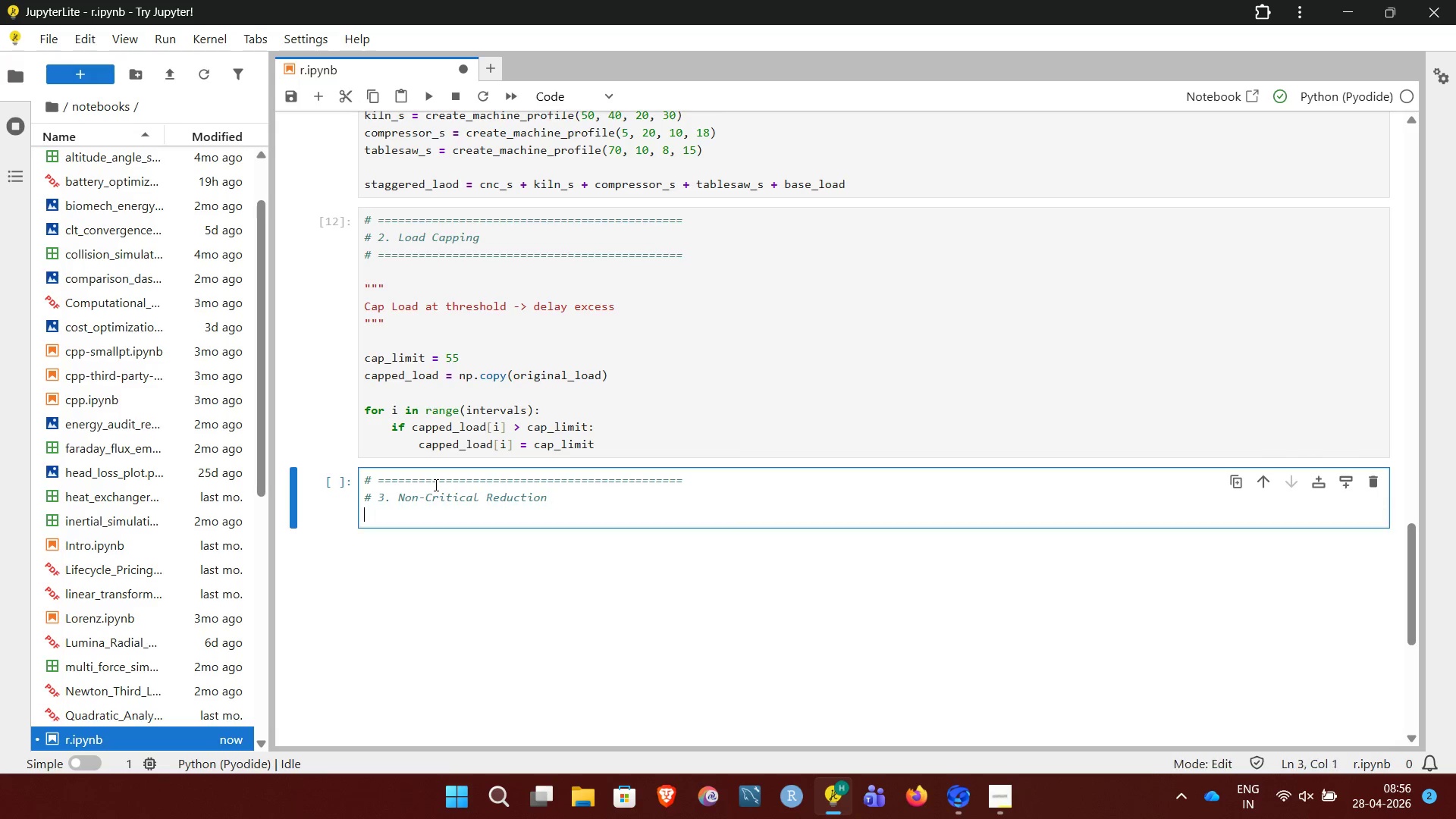 
key(Enter)
 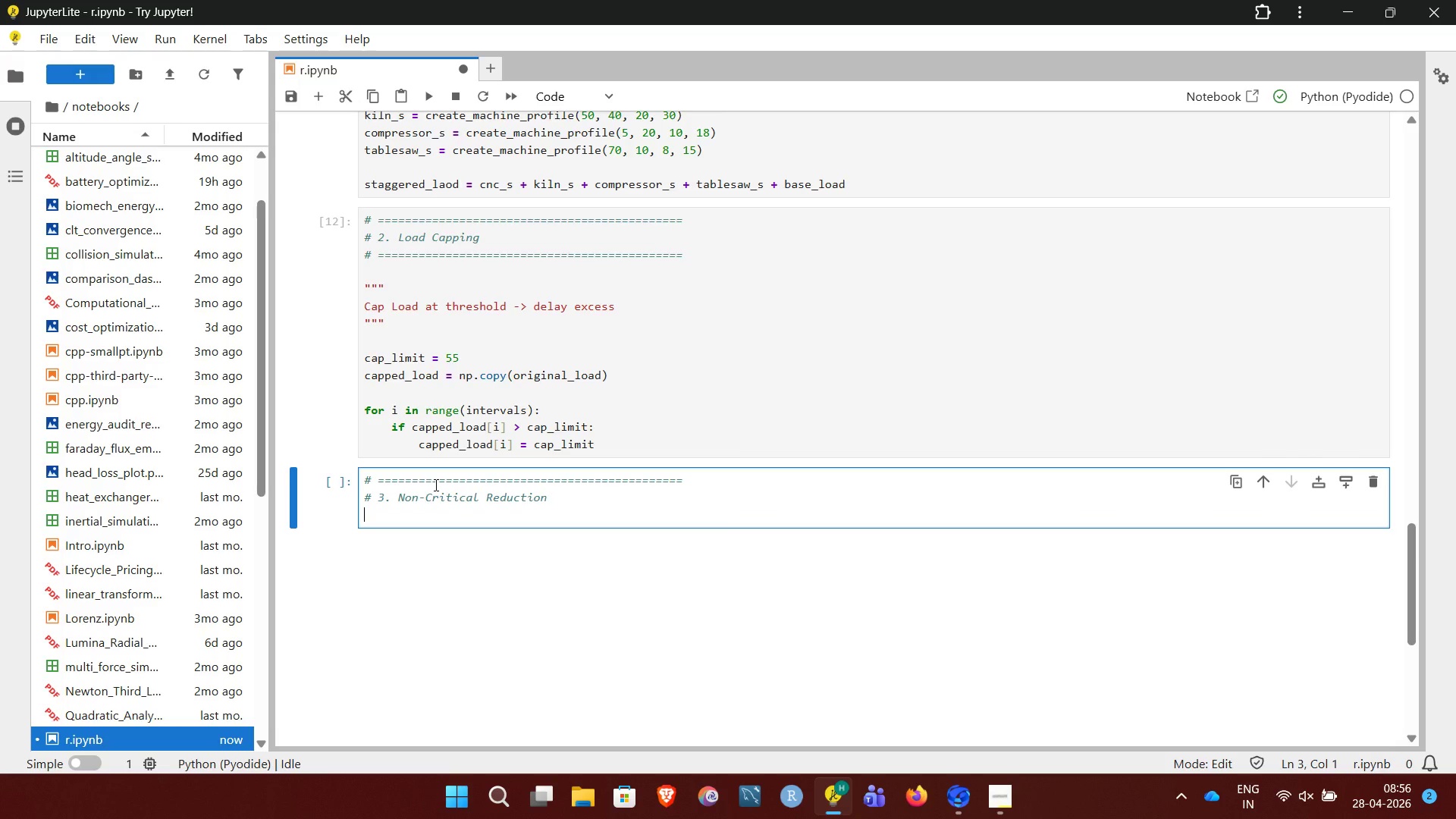 
key(Shift+3)
 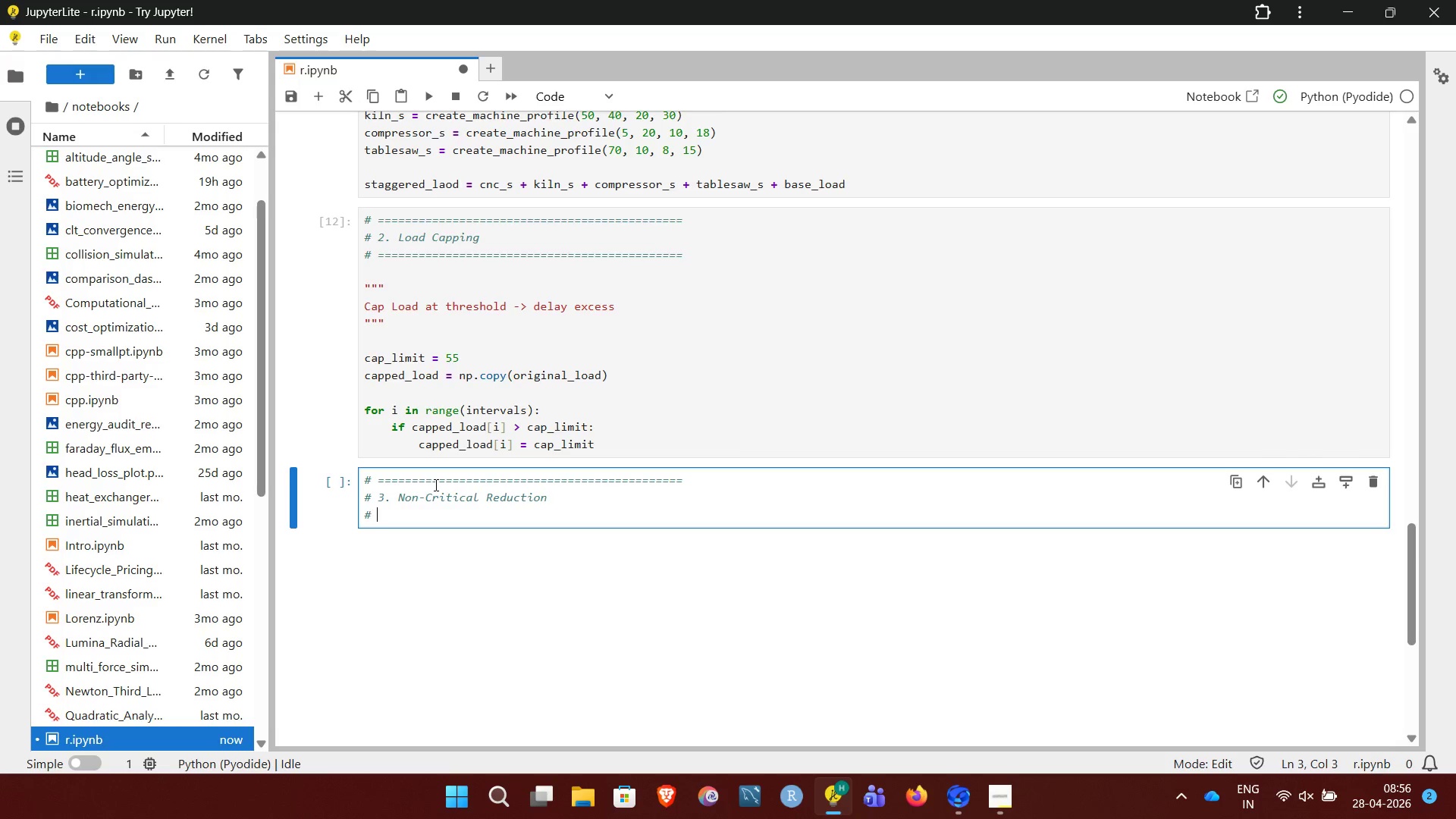 
key(Space)
 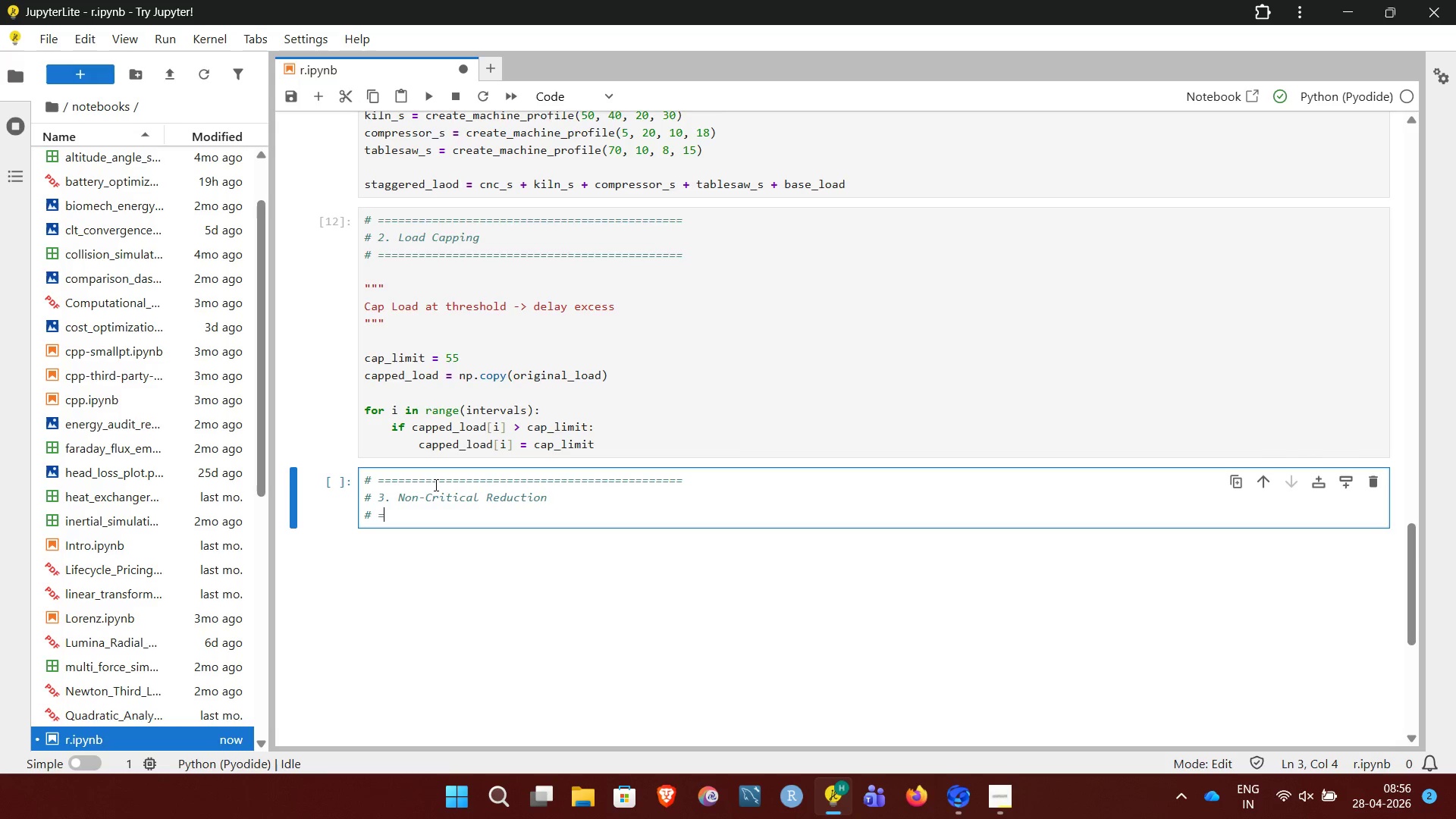 
hold_key(key=Equal, duration=1.5)
 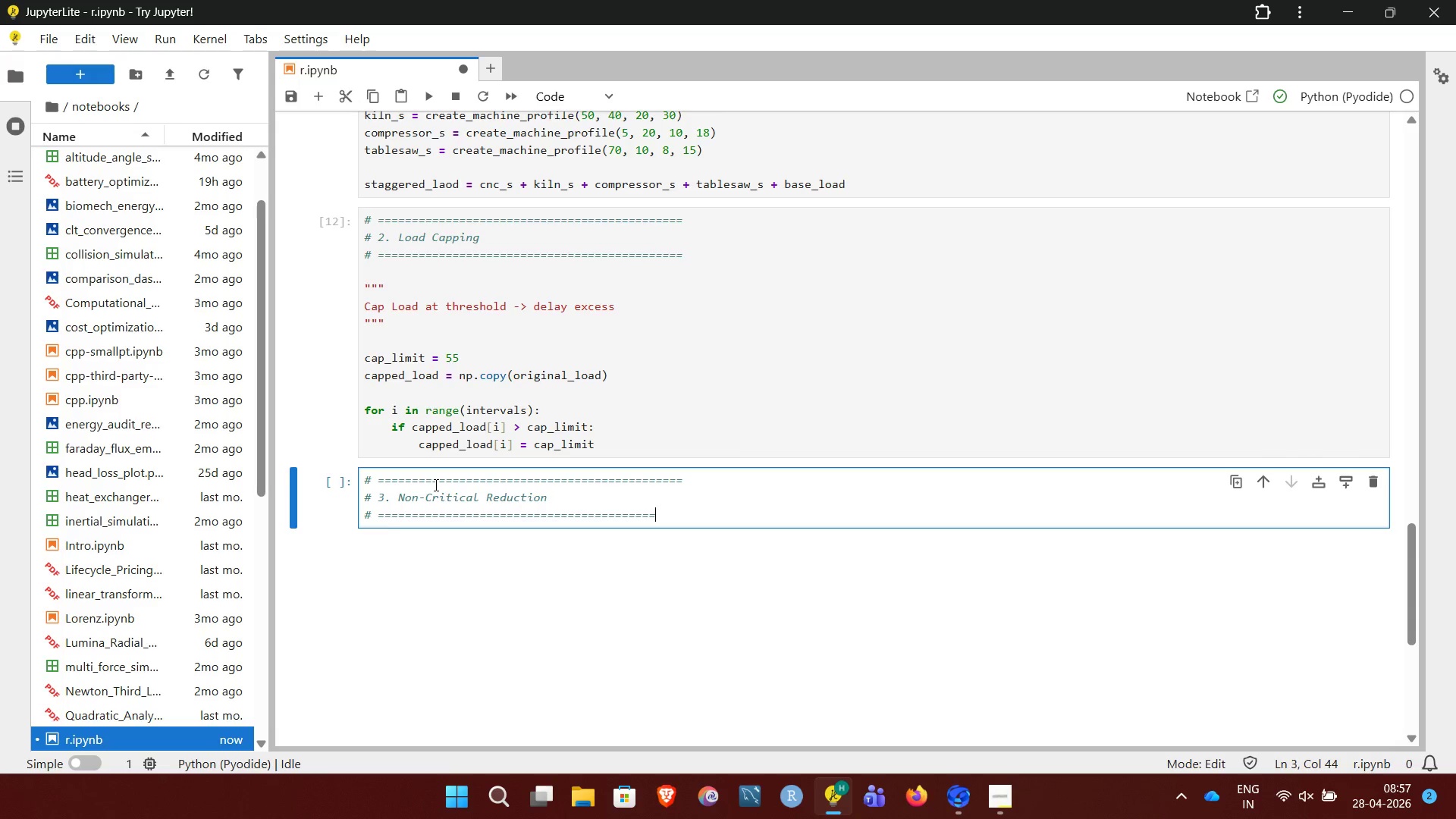 
key(Equal)
 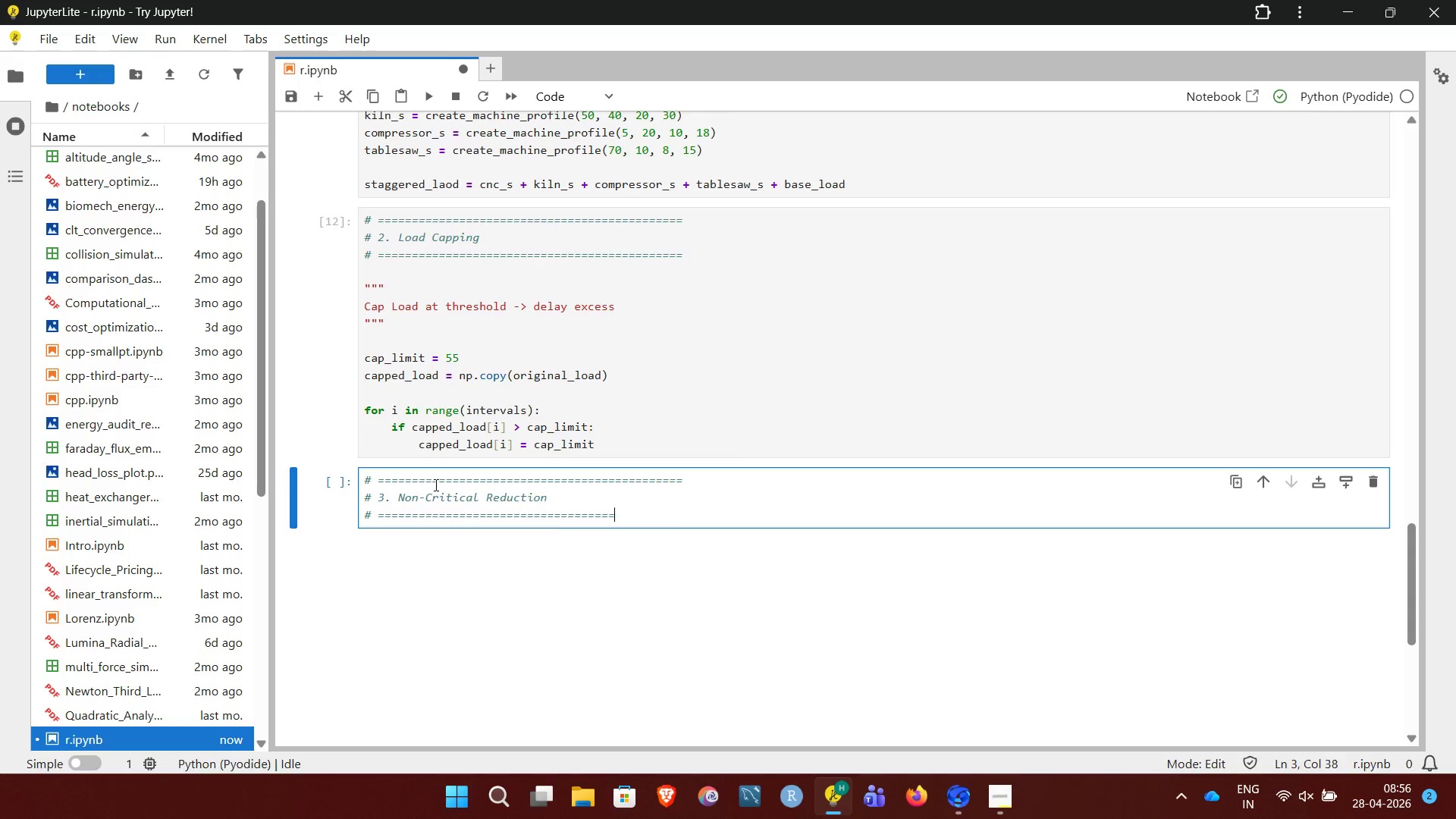 
key(Equal)
 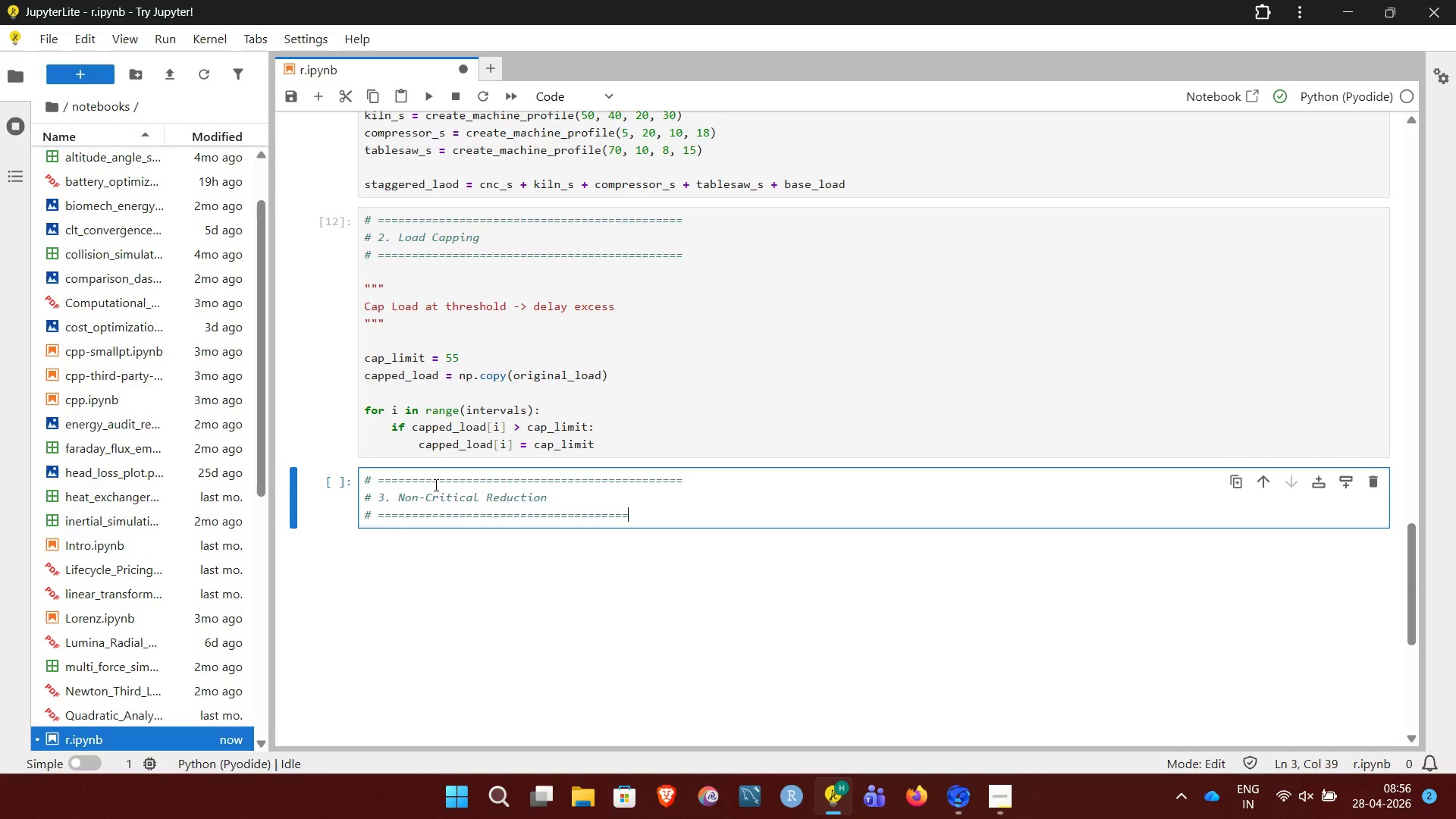 
key(Equal)
 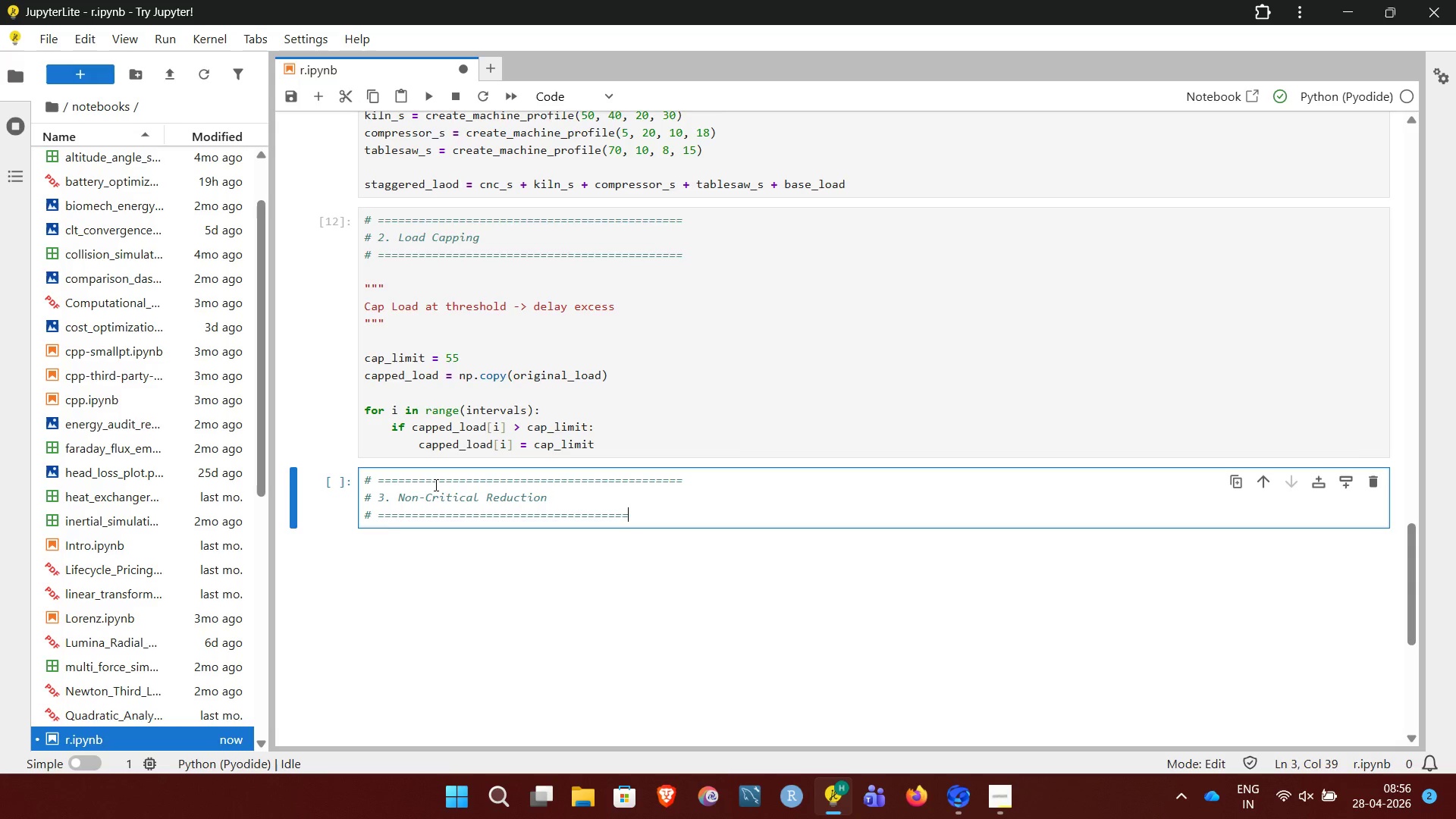 
key(Equal)
 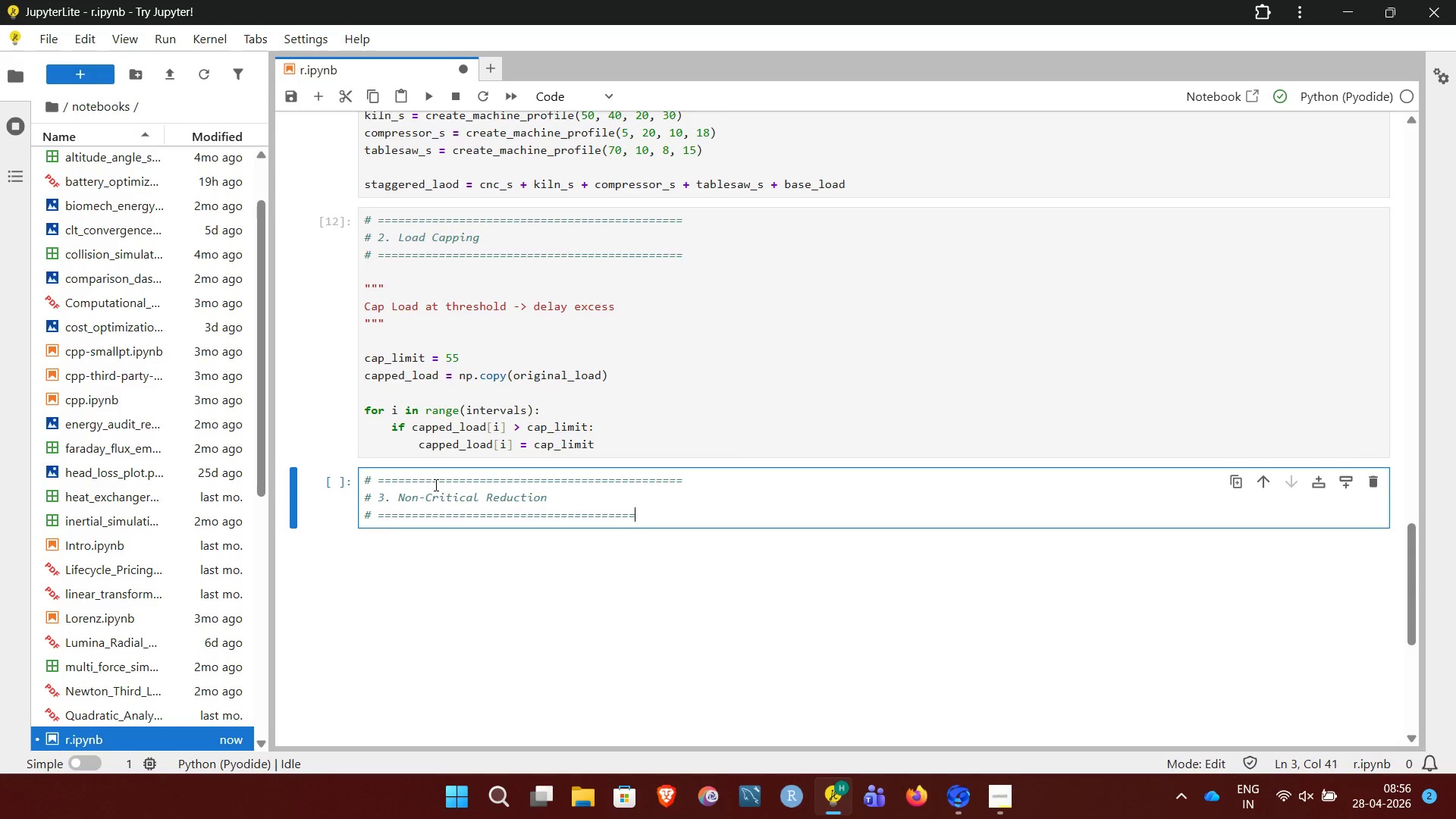 
key(Equal)
 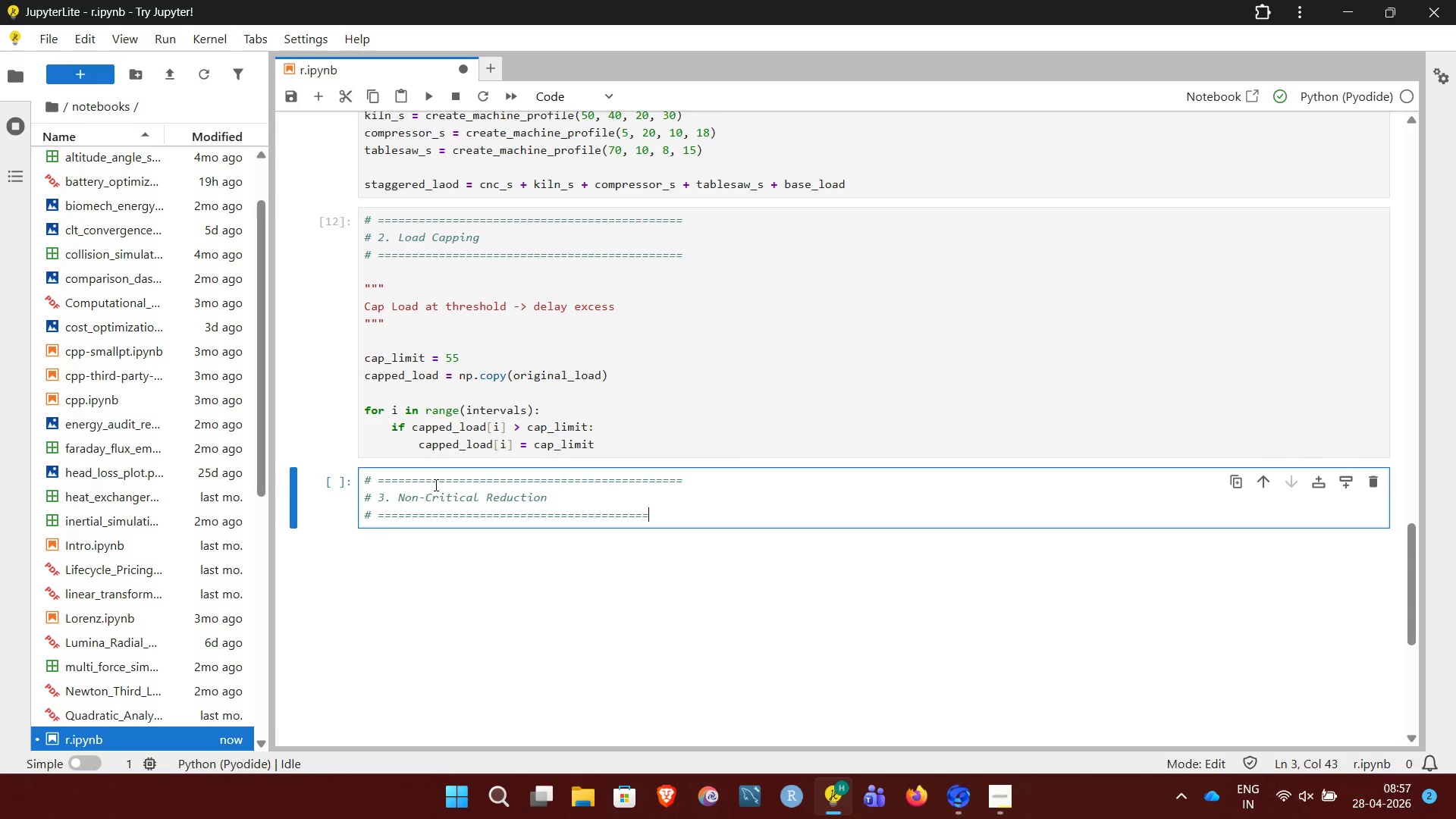 
key(Equal)
 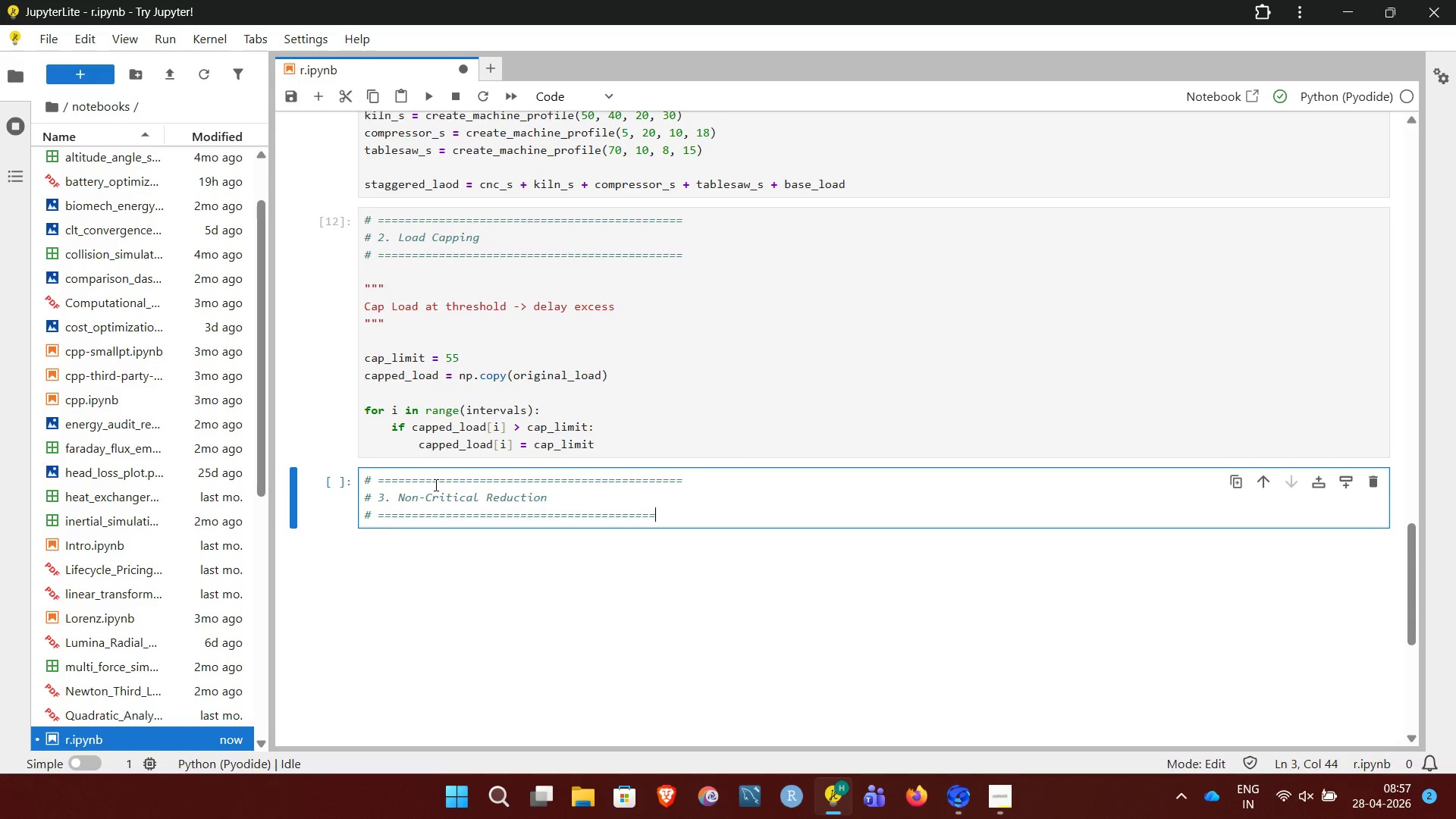 
key(Equal)
 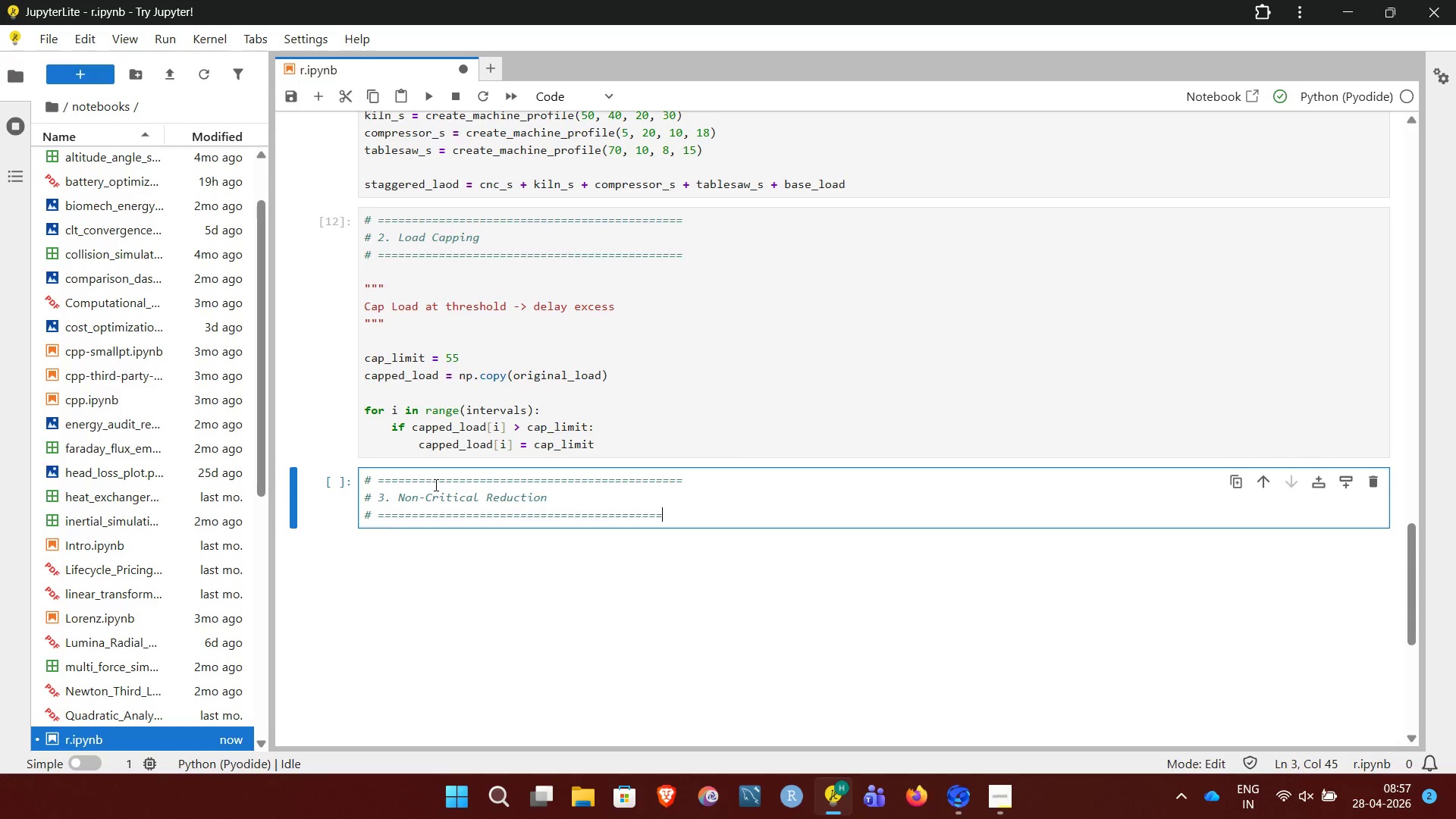 
key(Equal)
 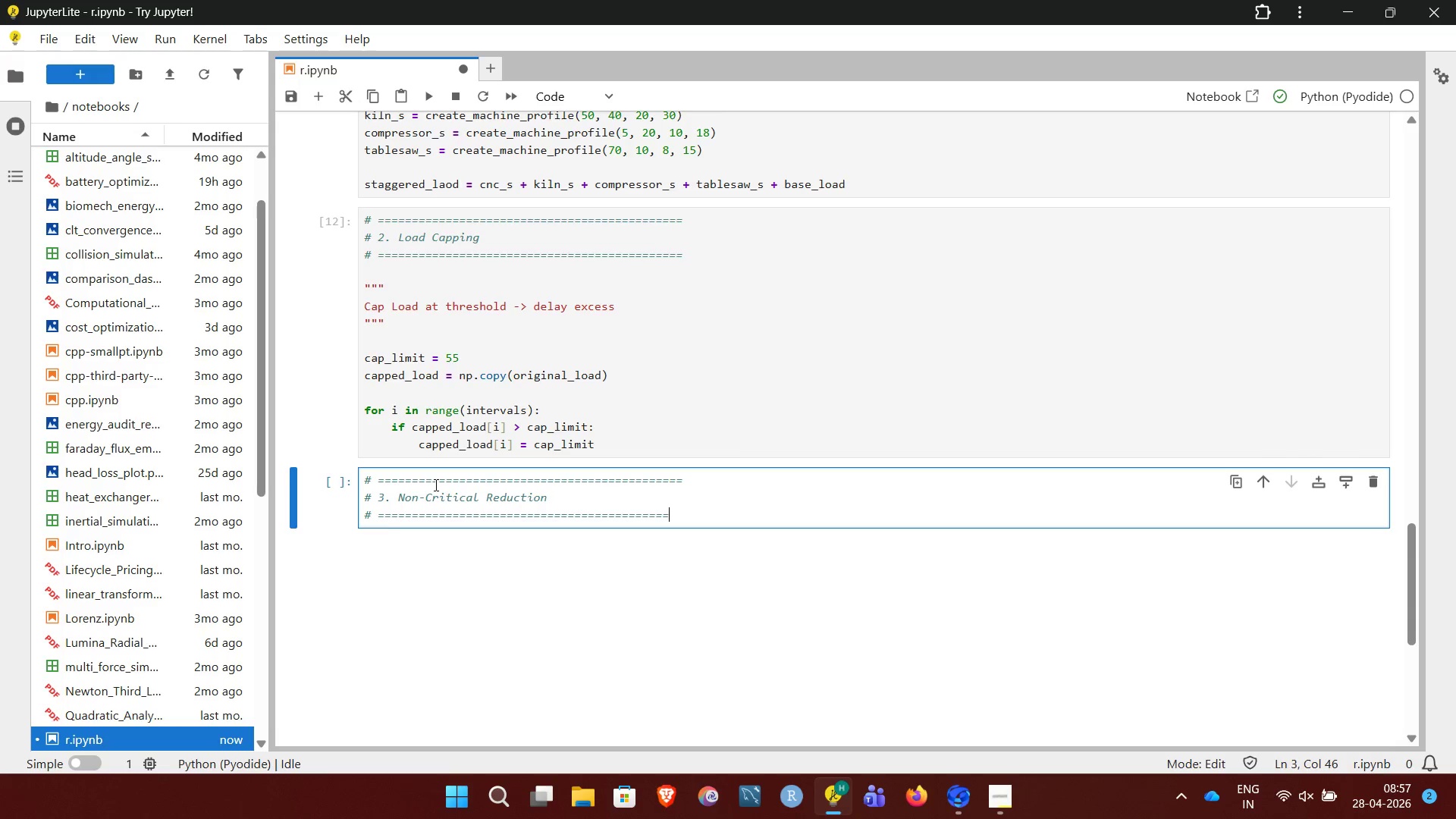 
key(Equal)
 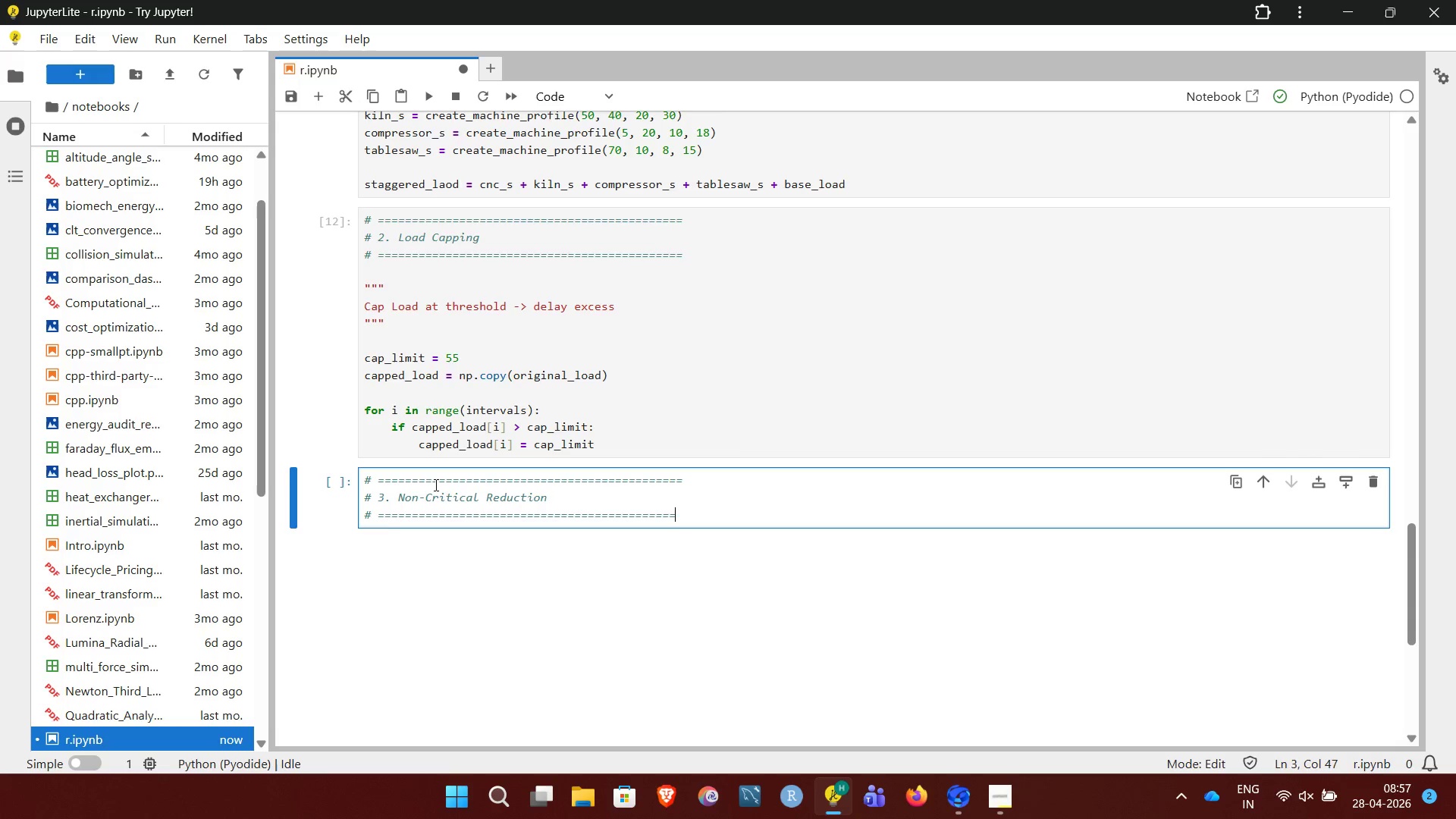 
key(Equal)
 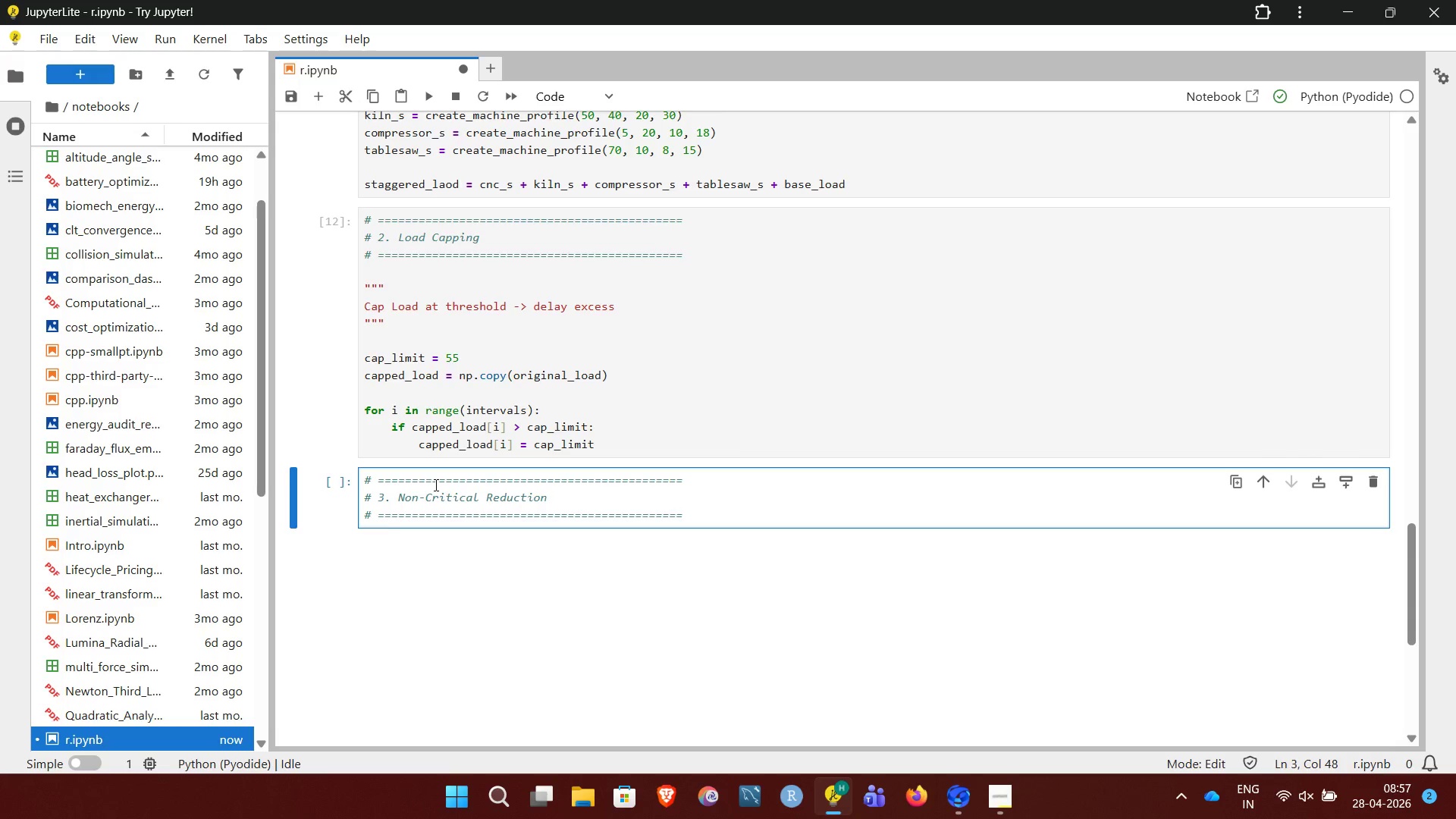 
key(Enter)
 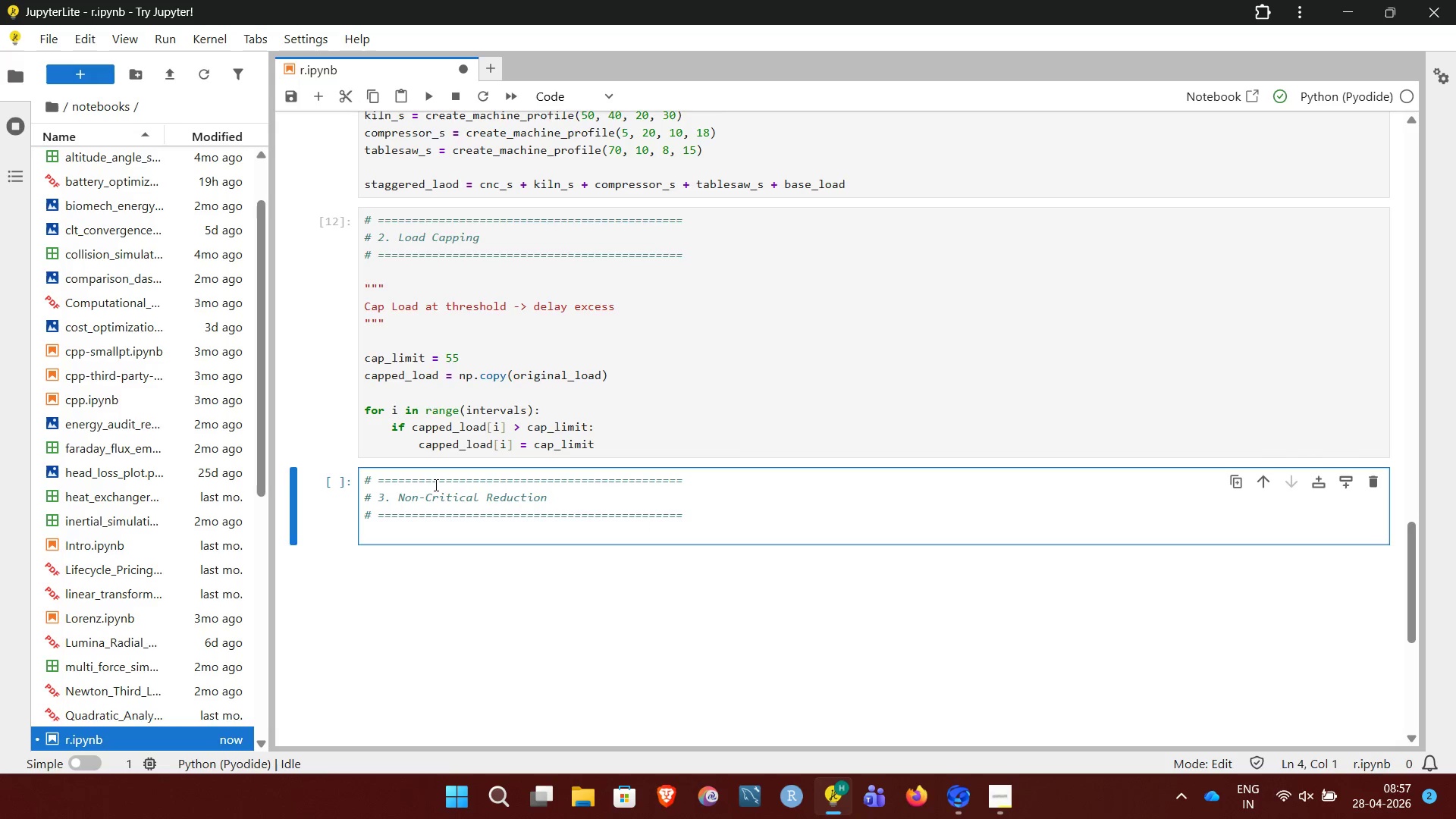 
key(Enter)
 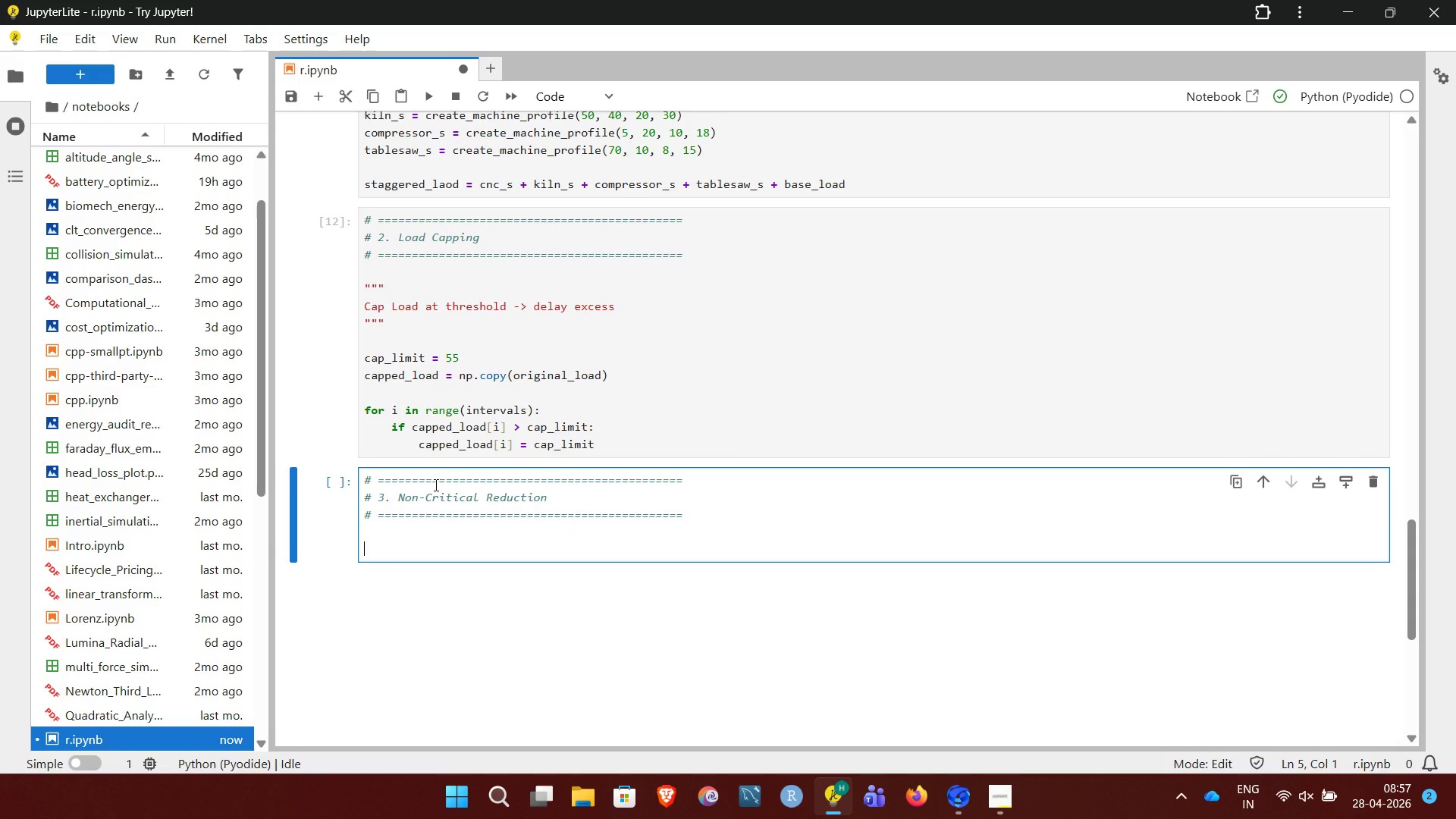 
key(Shift+Quote)
 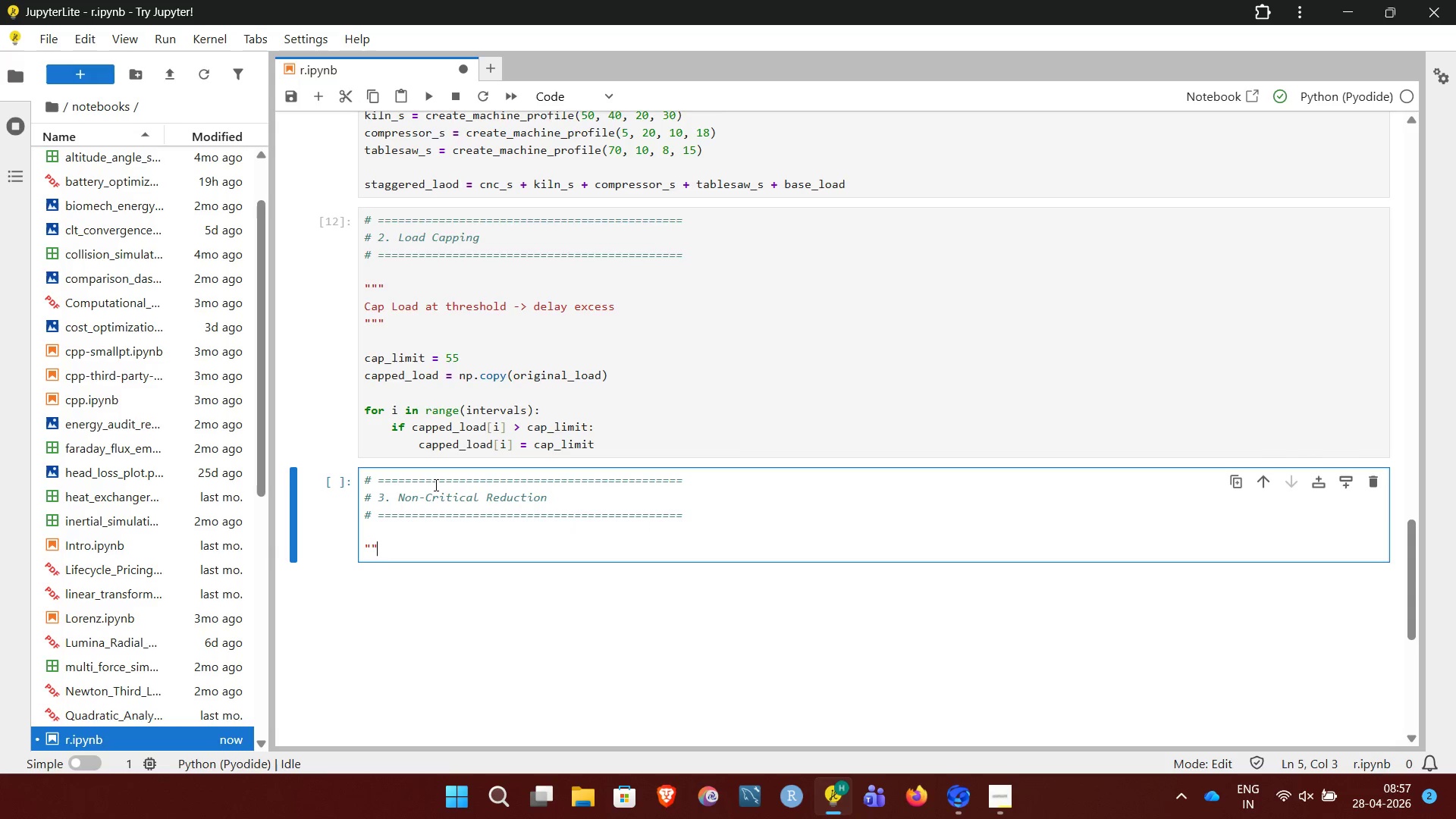 
key(Shift+Quote)
 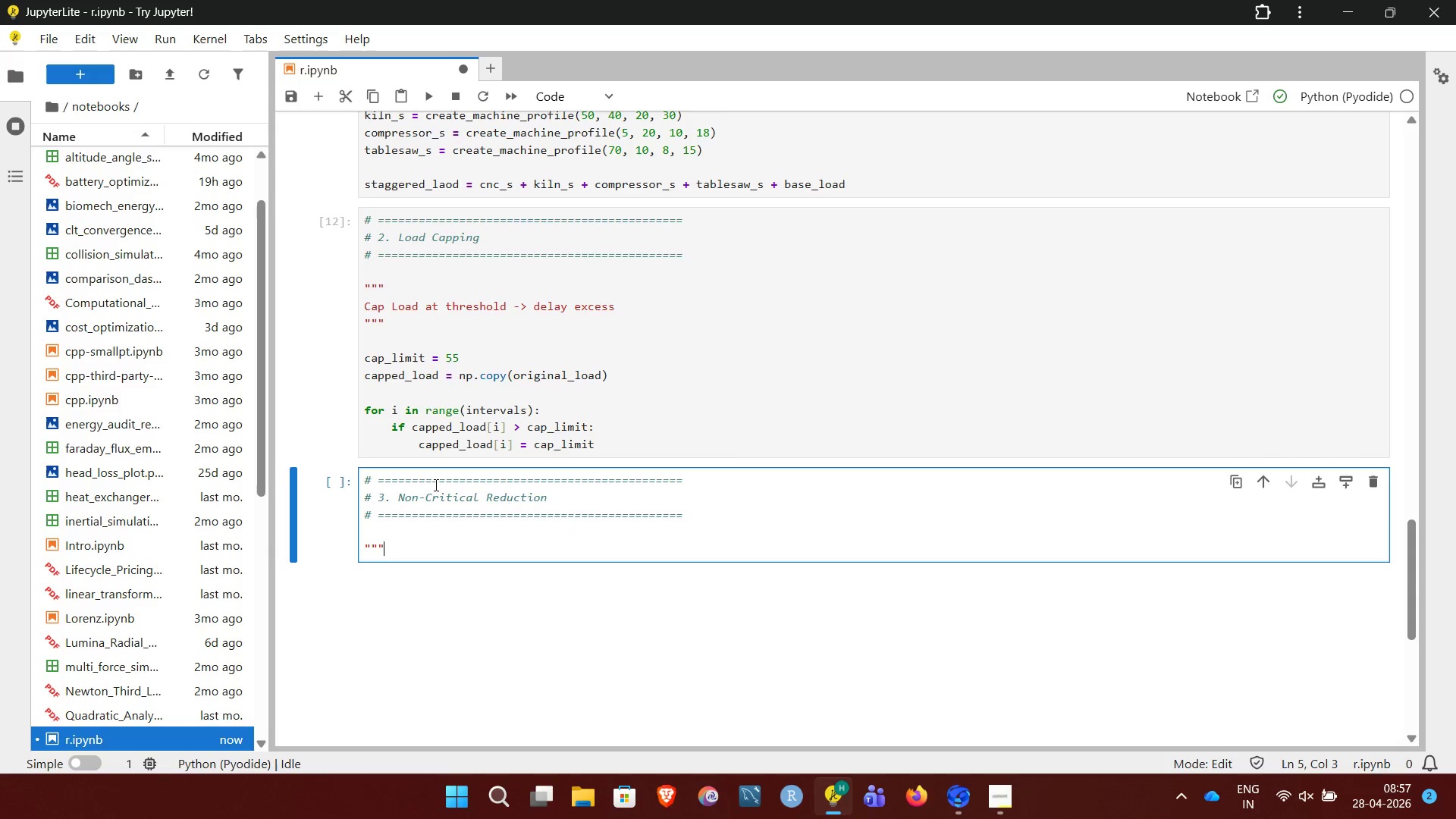 
key(Shift+Quote)
 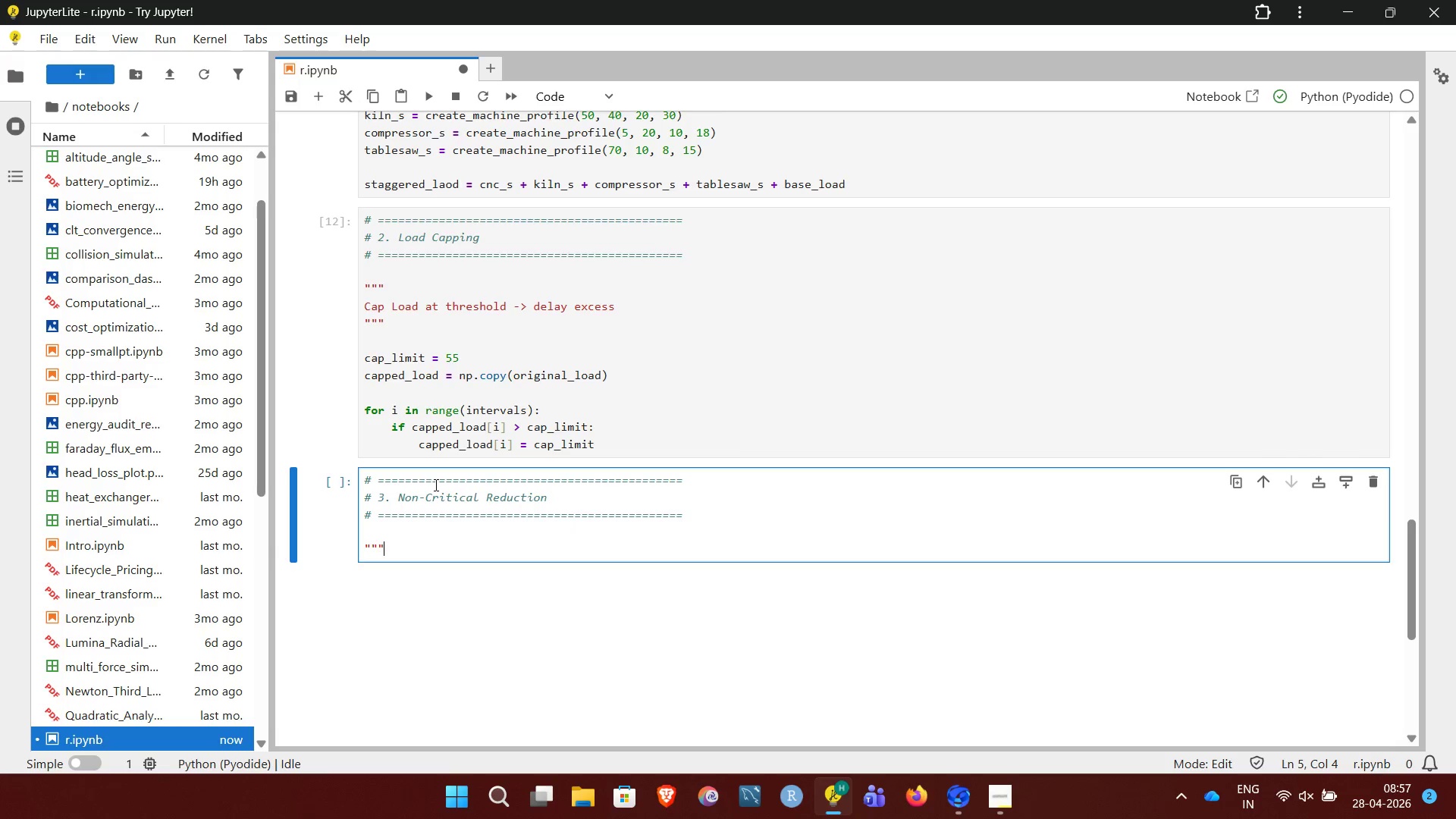 
key(Enter)
 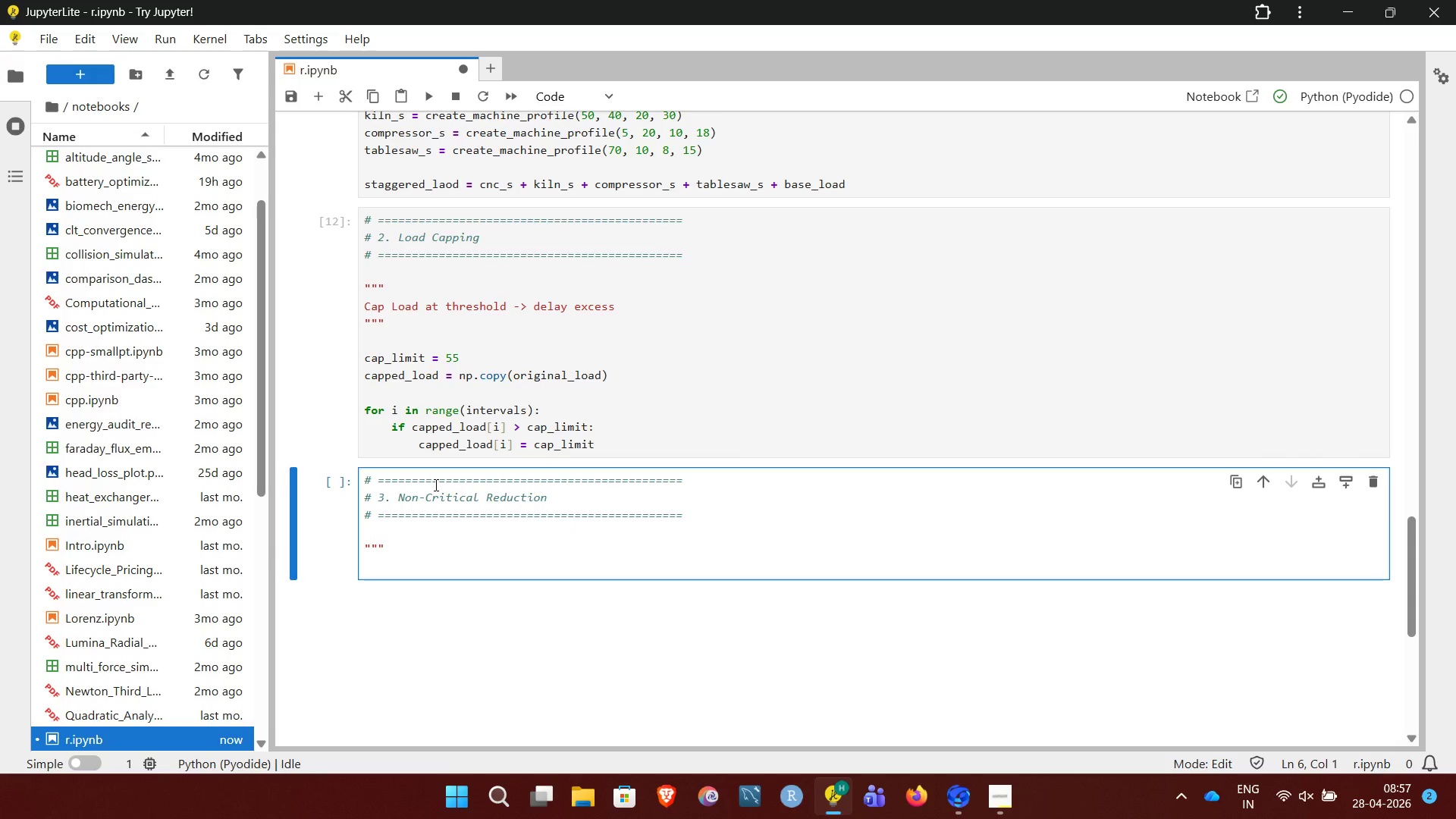 
type(Reduce base load during peak periods)
 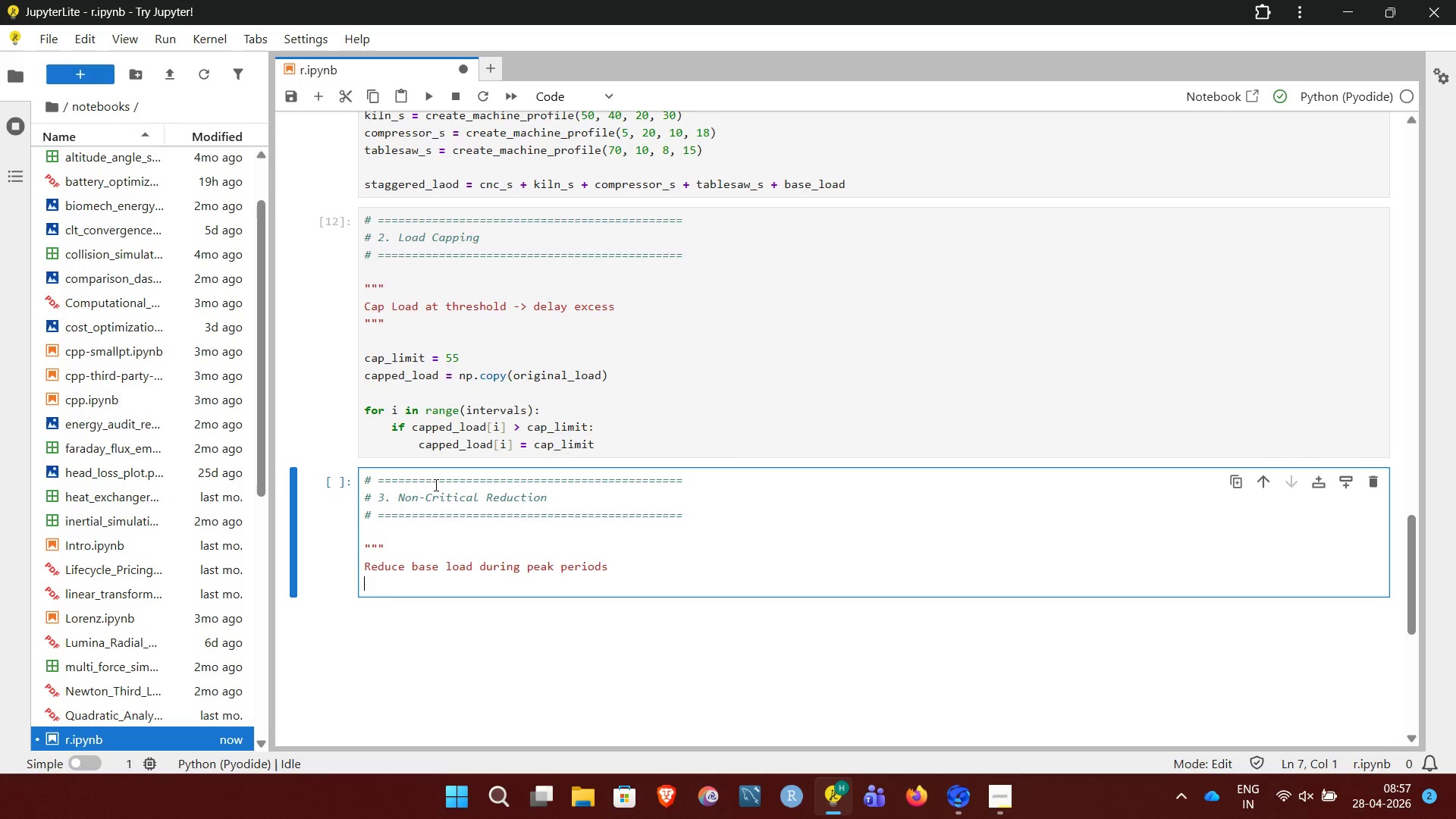 
key(Enter)
 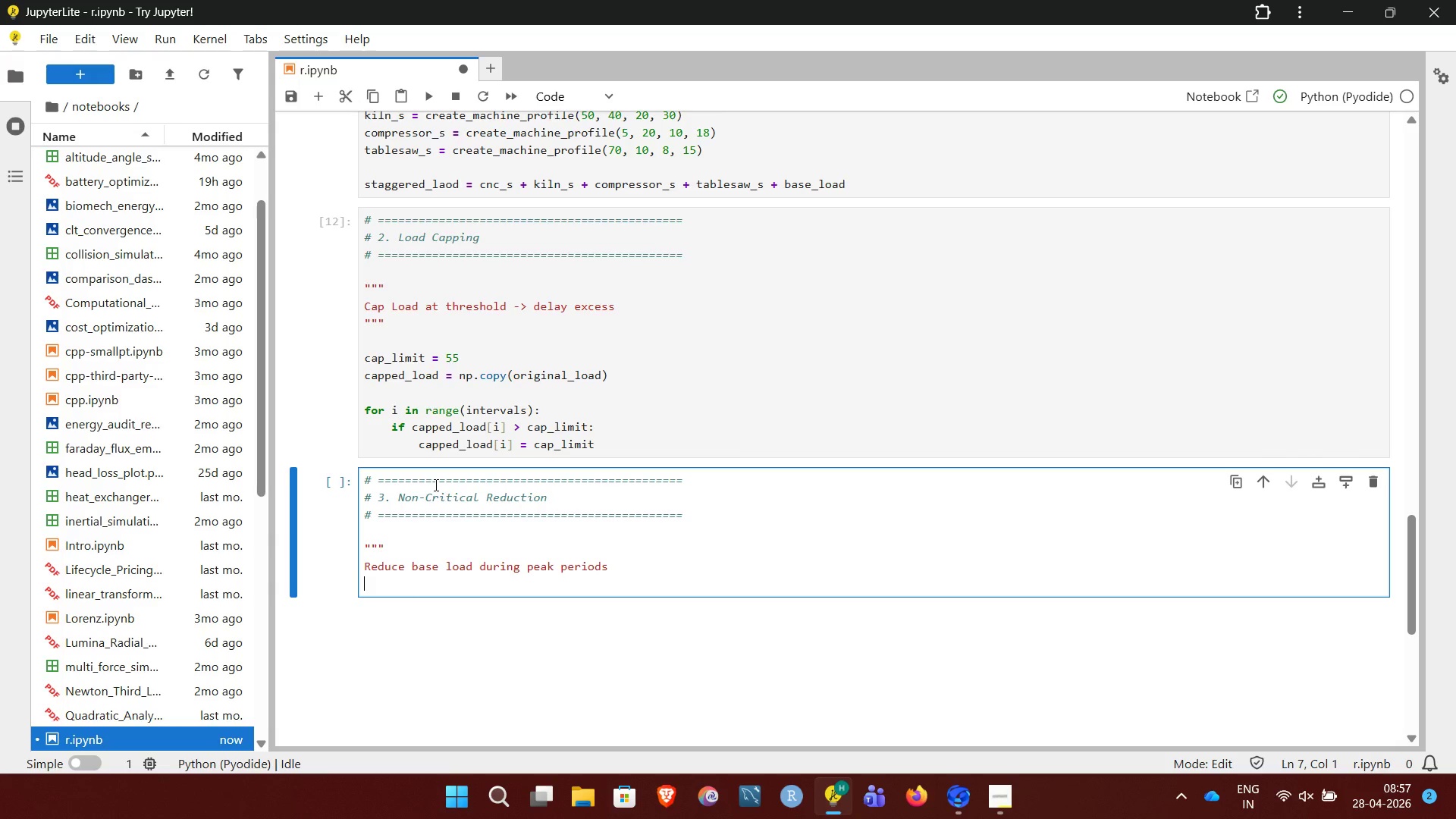 
key(Shift+Quote)
 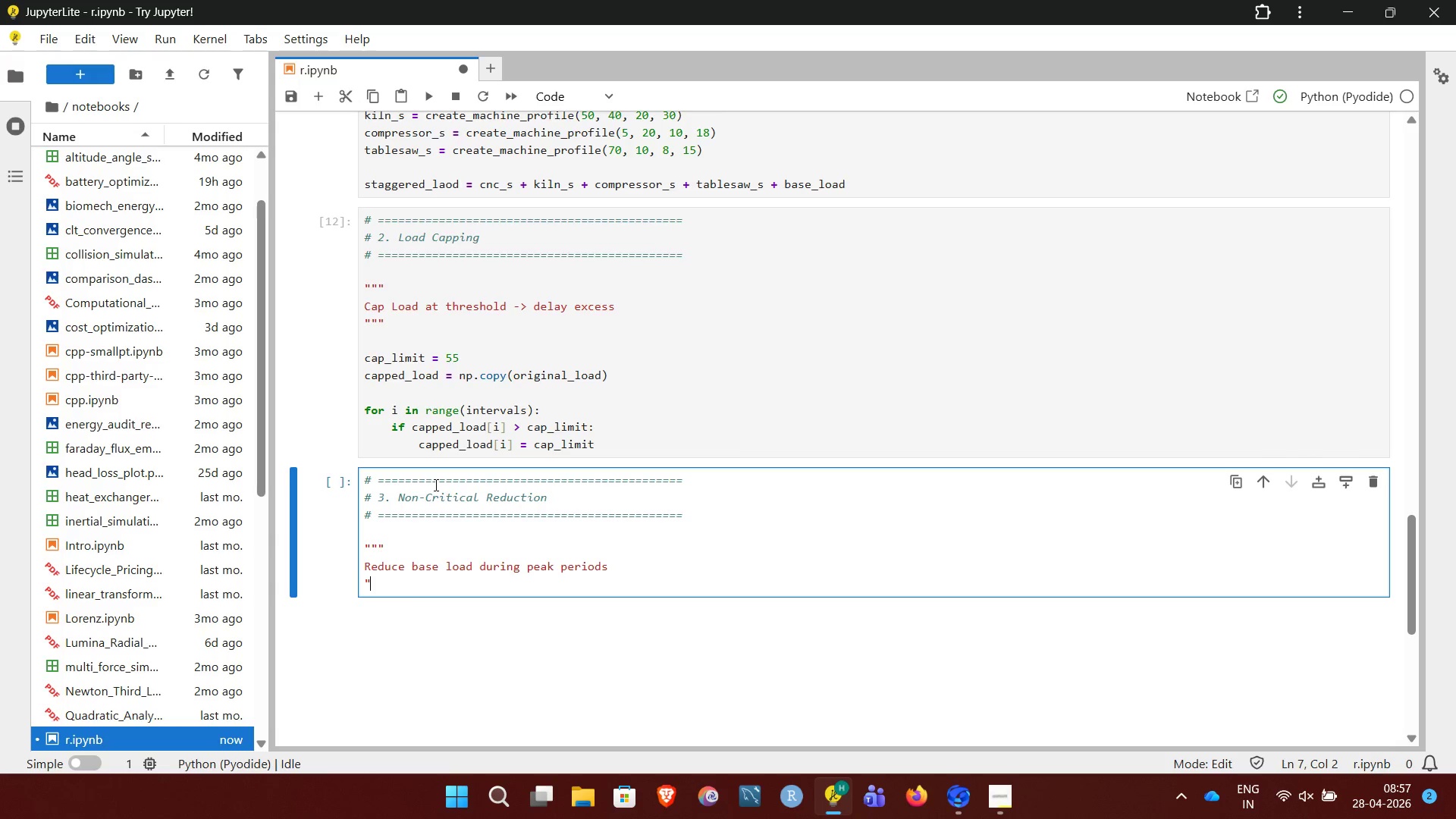 
key(Shift+Quote)
 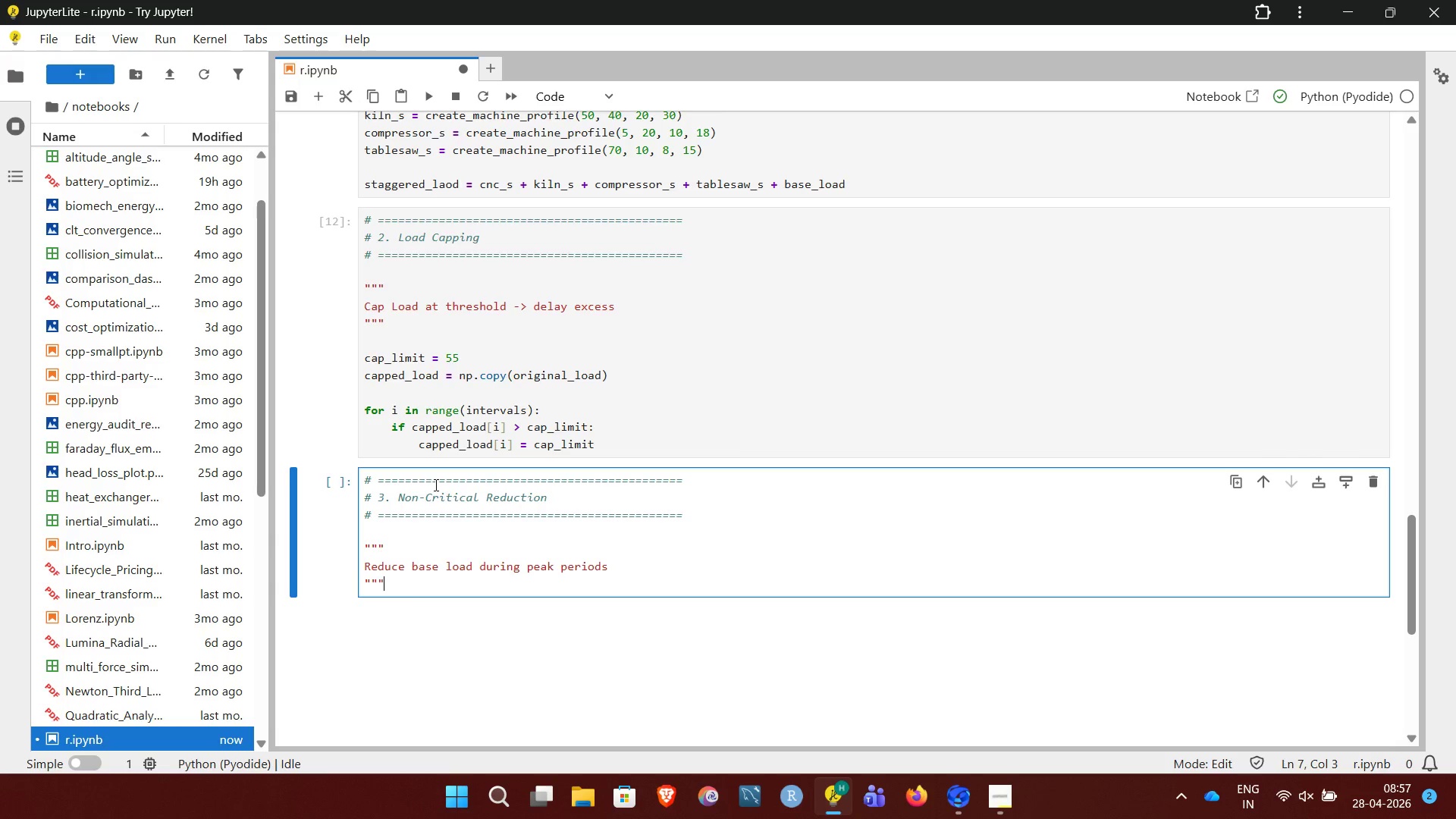 
key(Shift+Quote)
 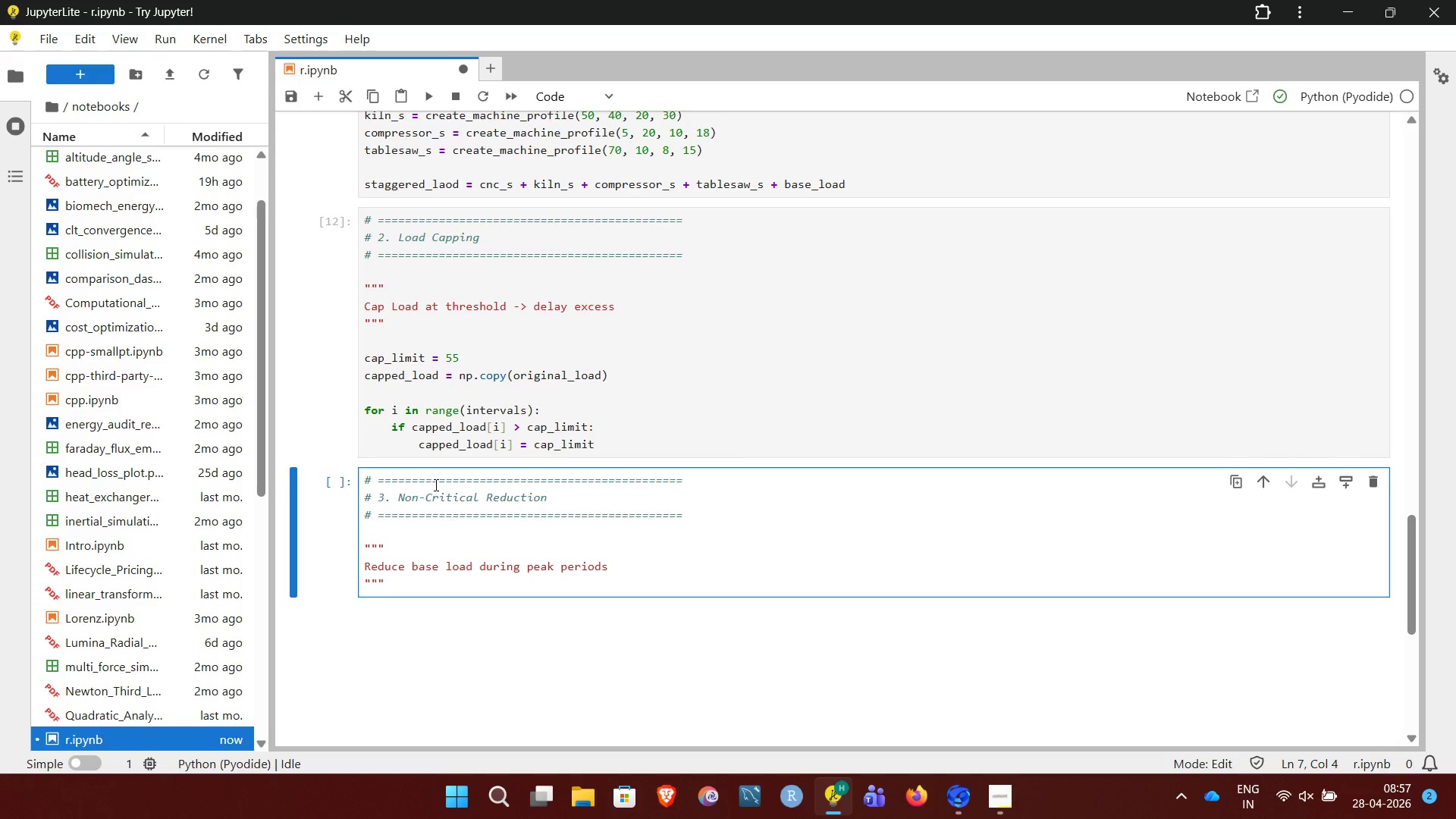 
key(Enter)
 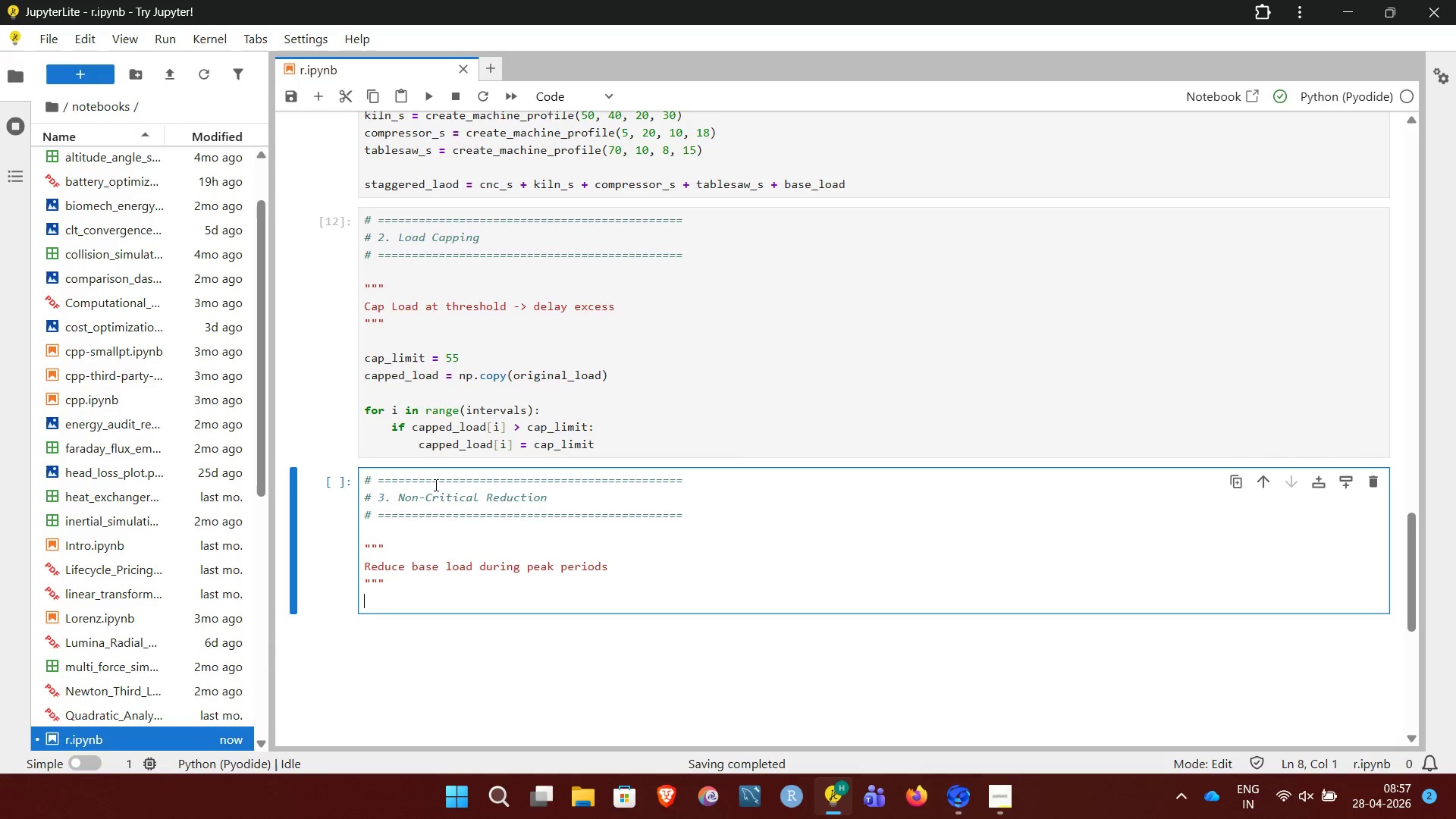 
key(Enter)
 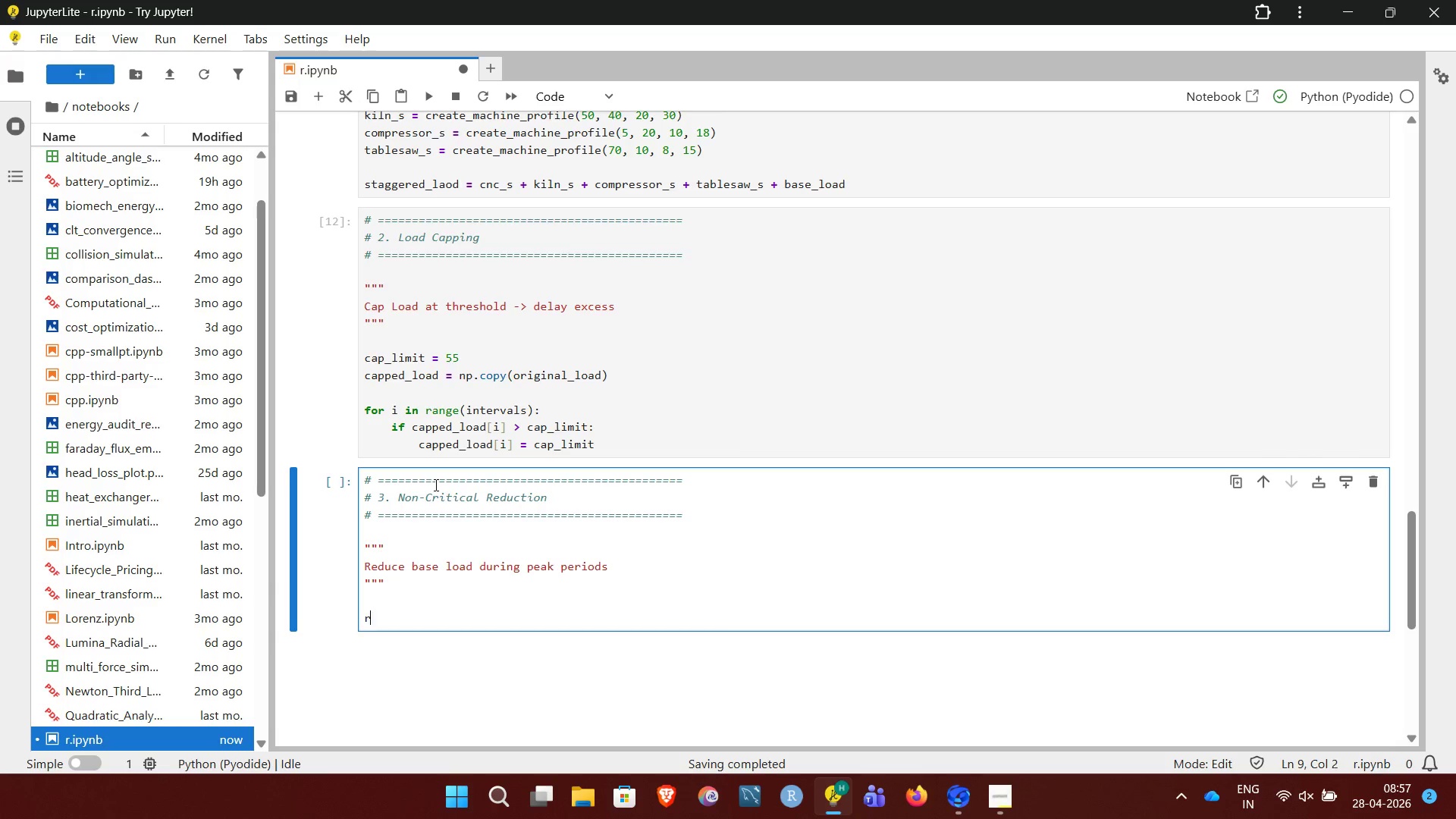 
type(reduce_base = np.copy(base_load))
 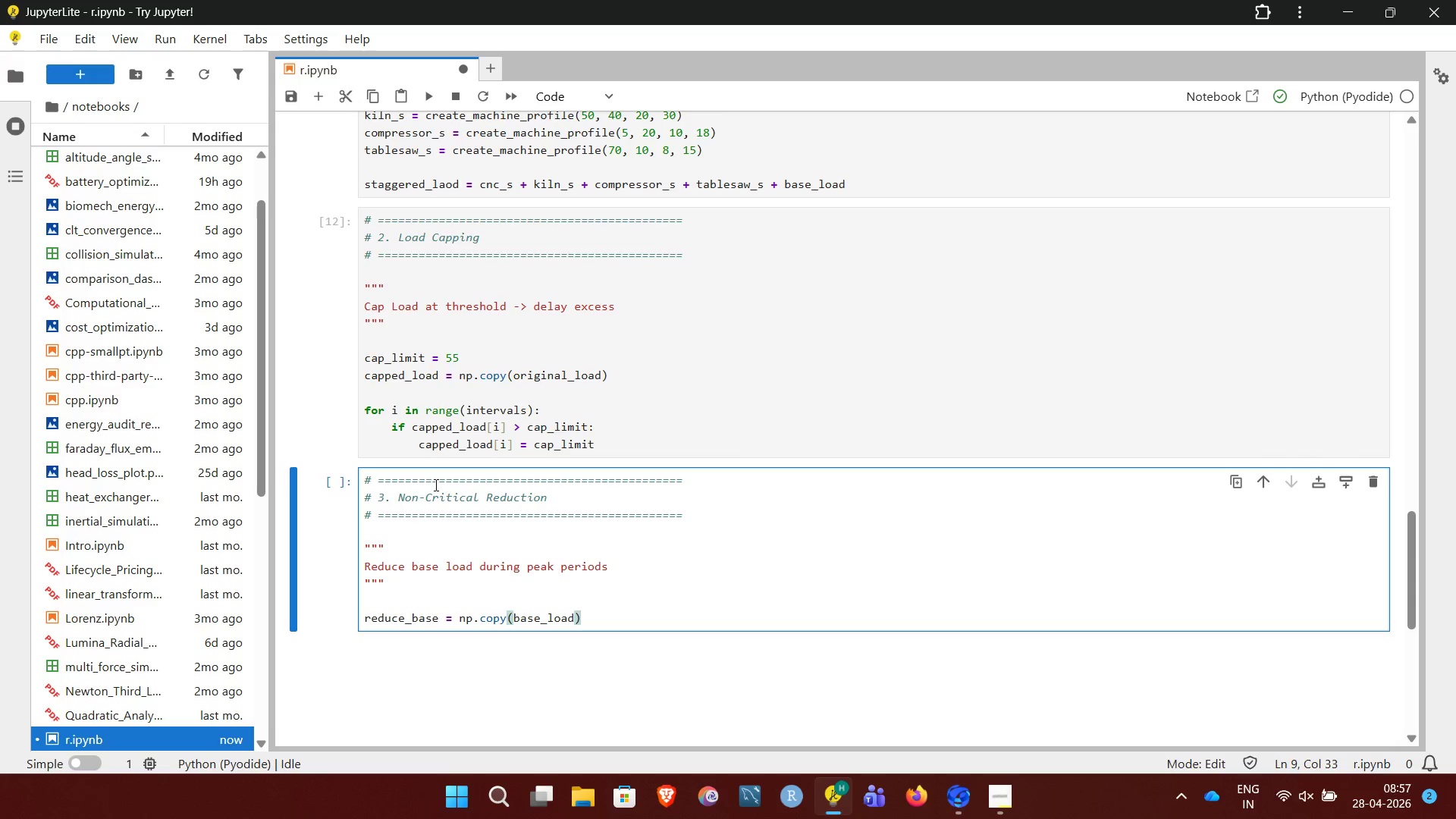 
key(Enter)
 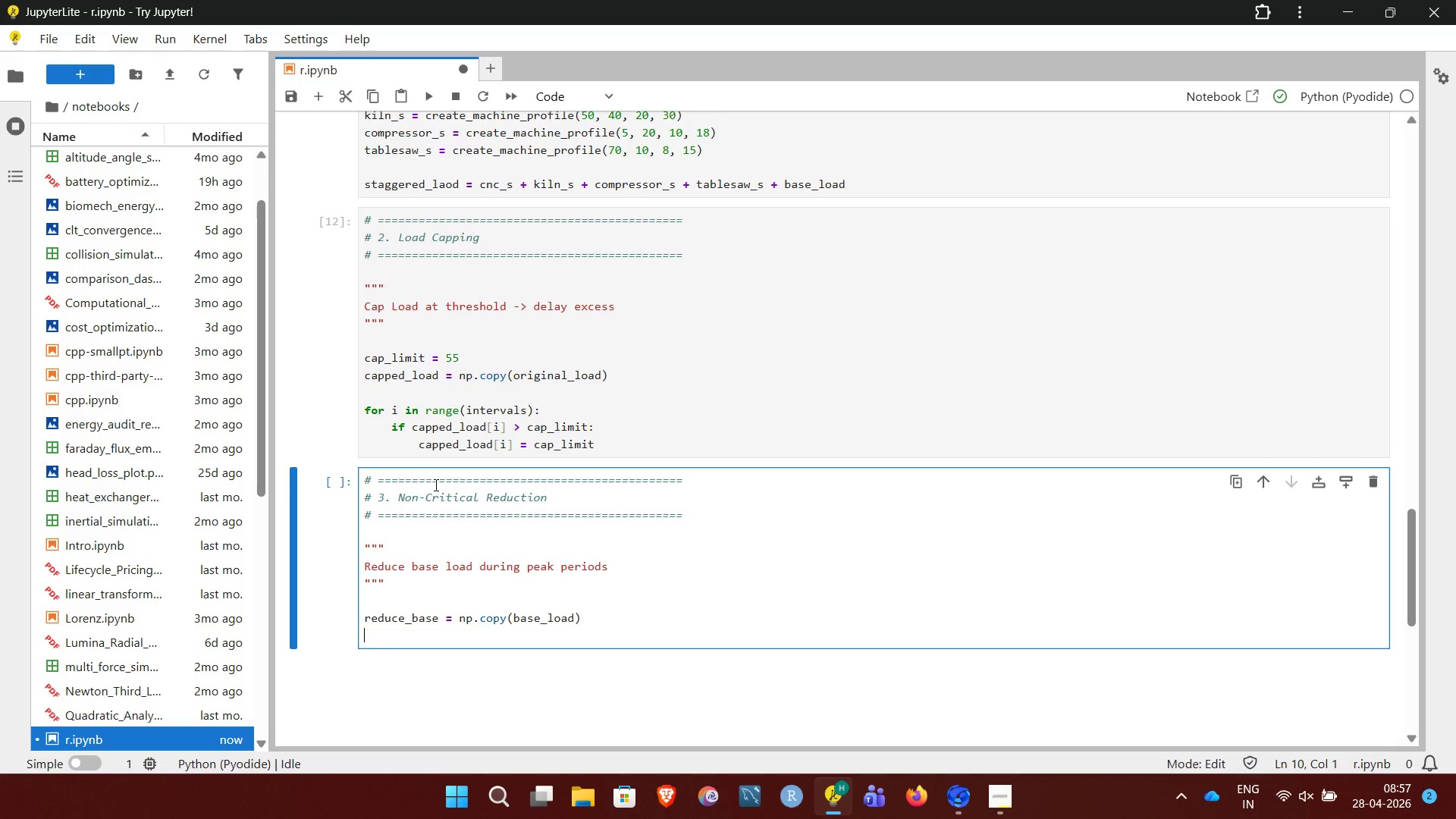 
key(Enter)
 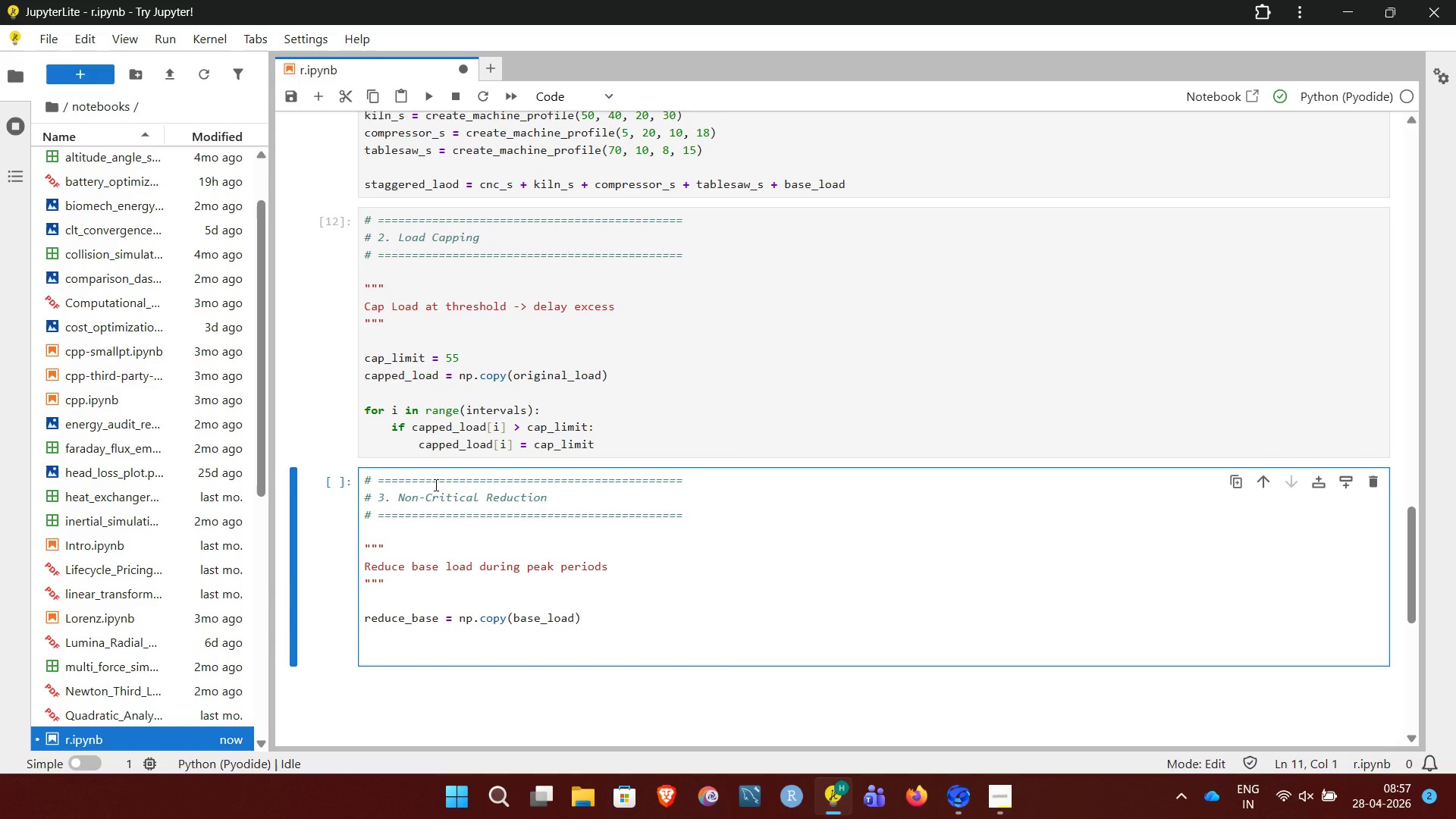 
type(peak_indices = origib)
key(Backspace)
type(nal_load > 45)
 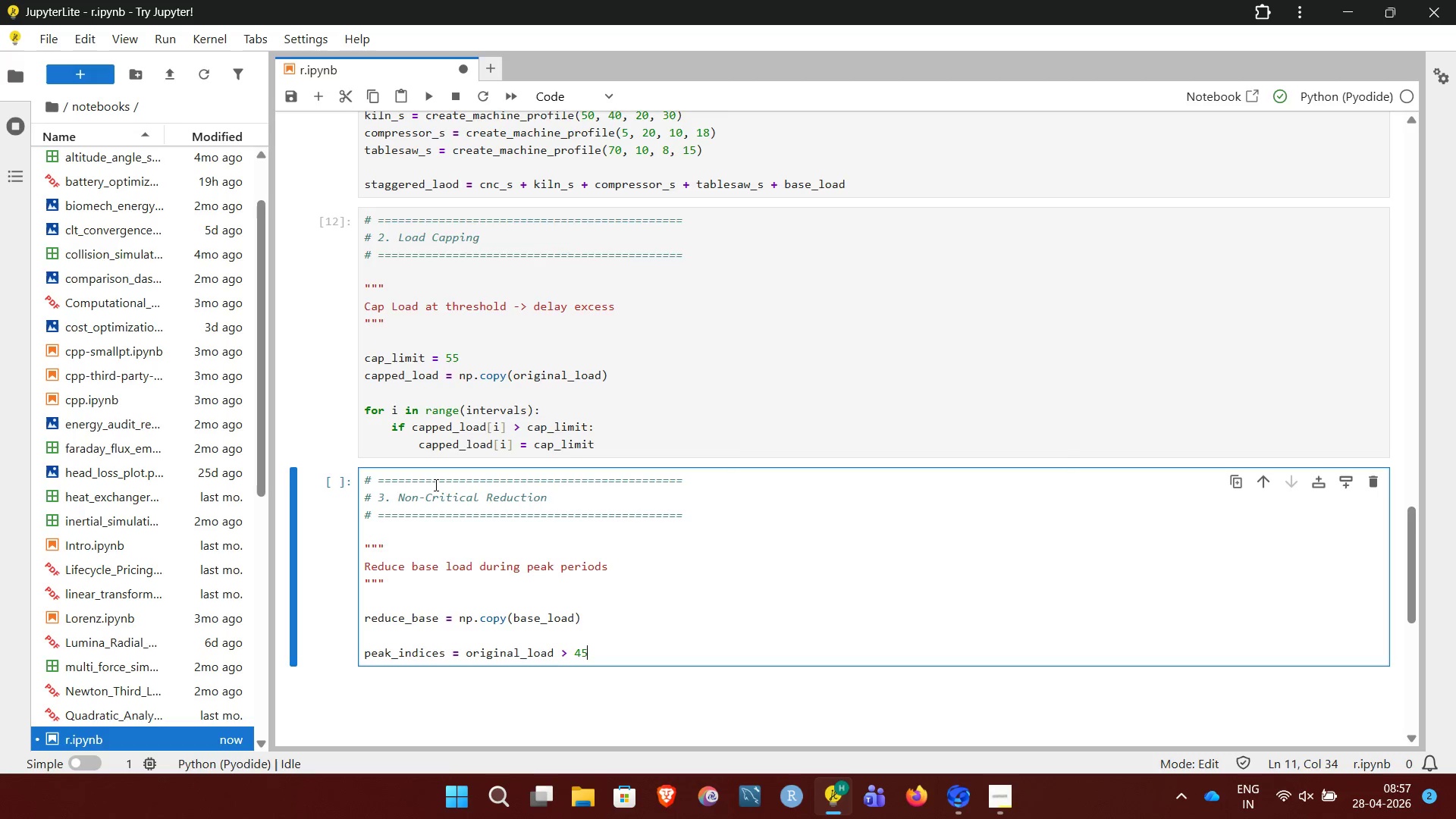 
key(Enter)
 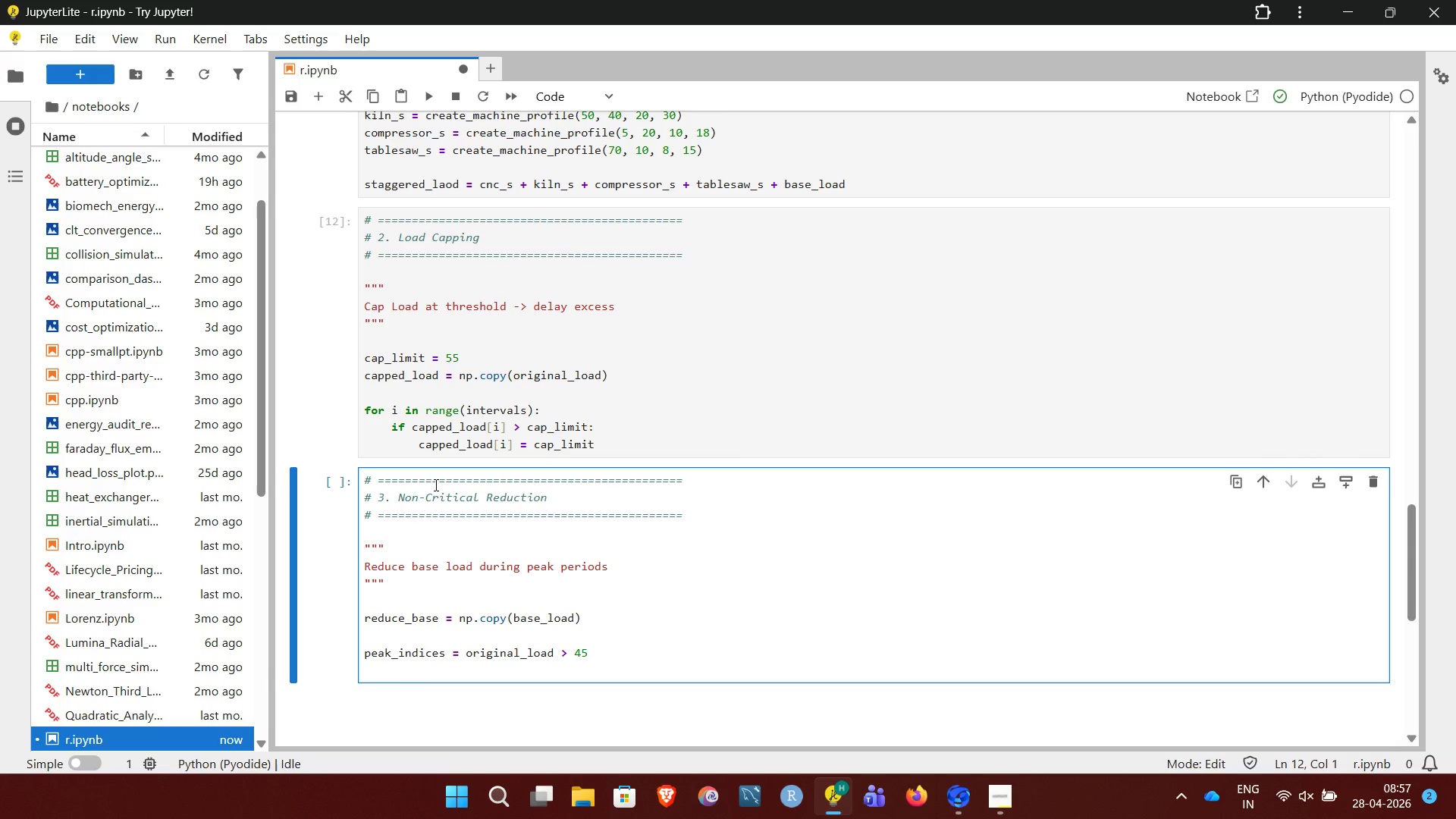 
type(reduced_base[peak_indices] *= 0.5    # reduce lighting/HVAC)
 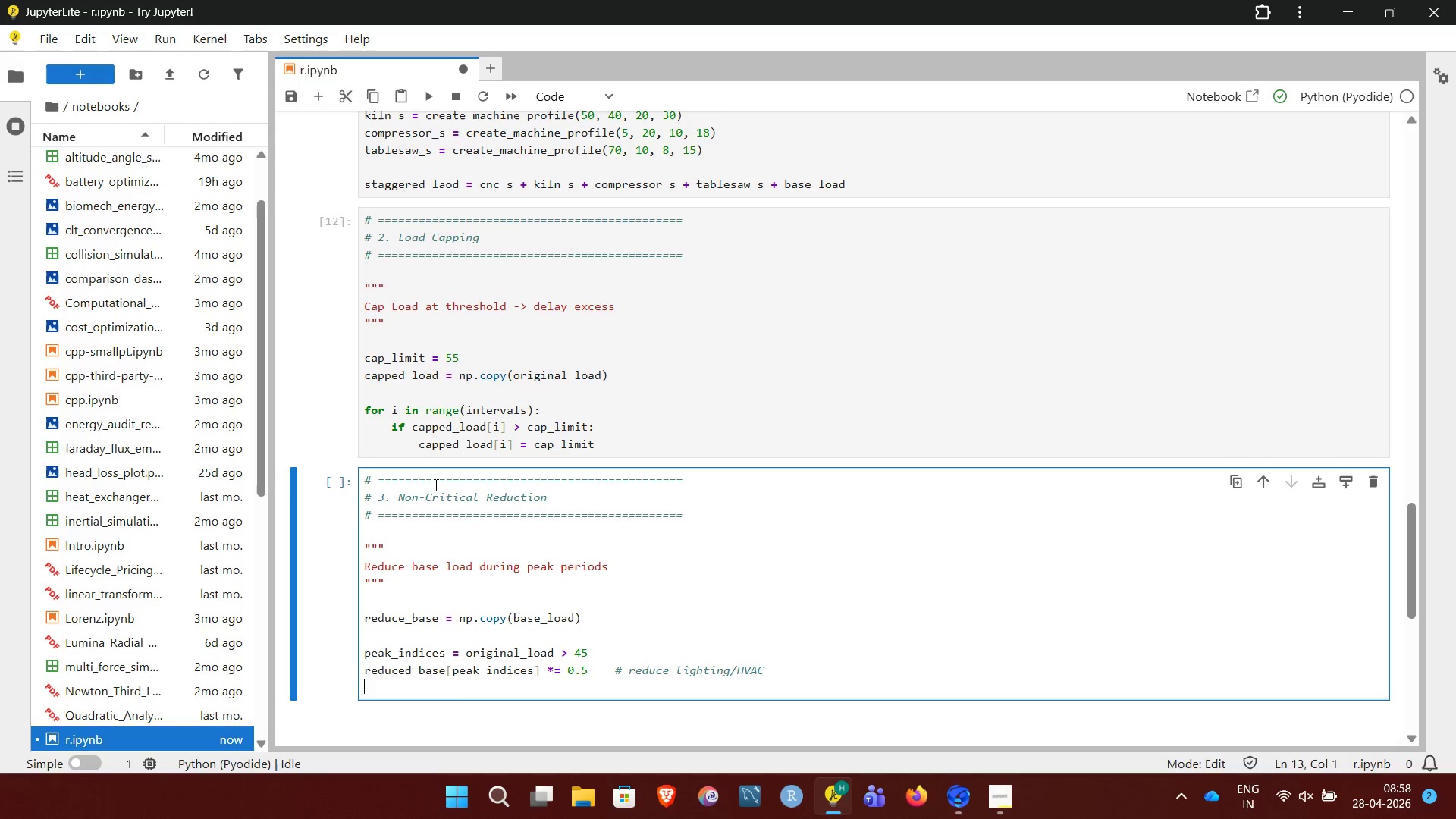 
 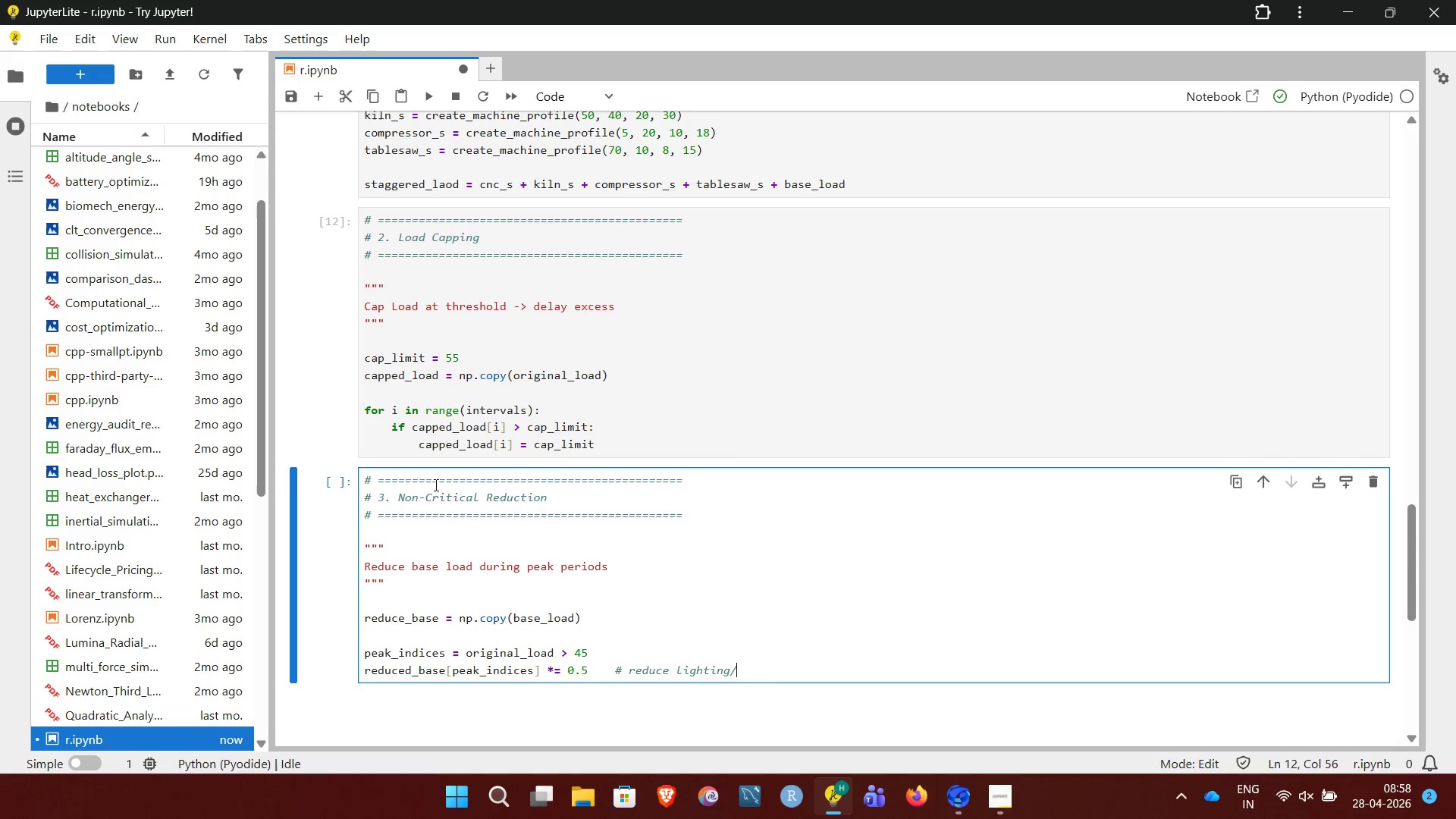 
key(Enter)
 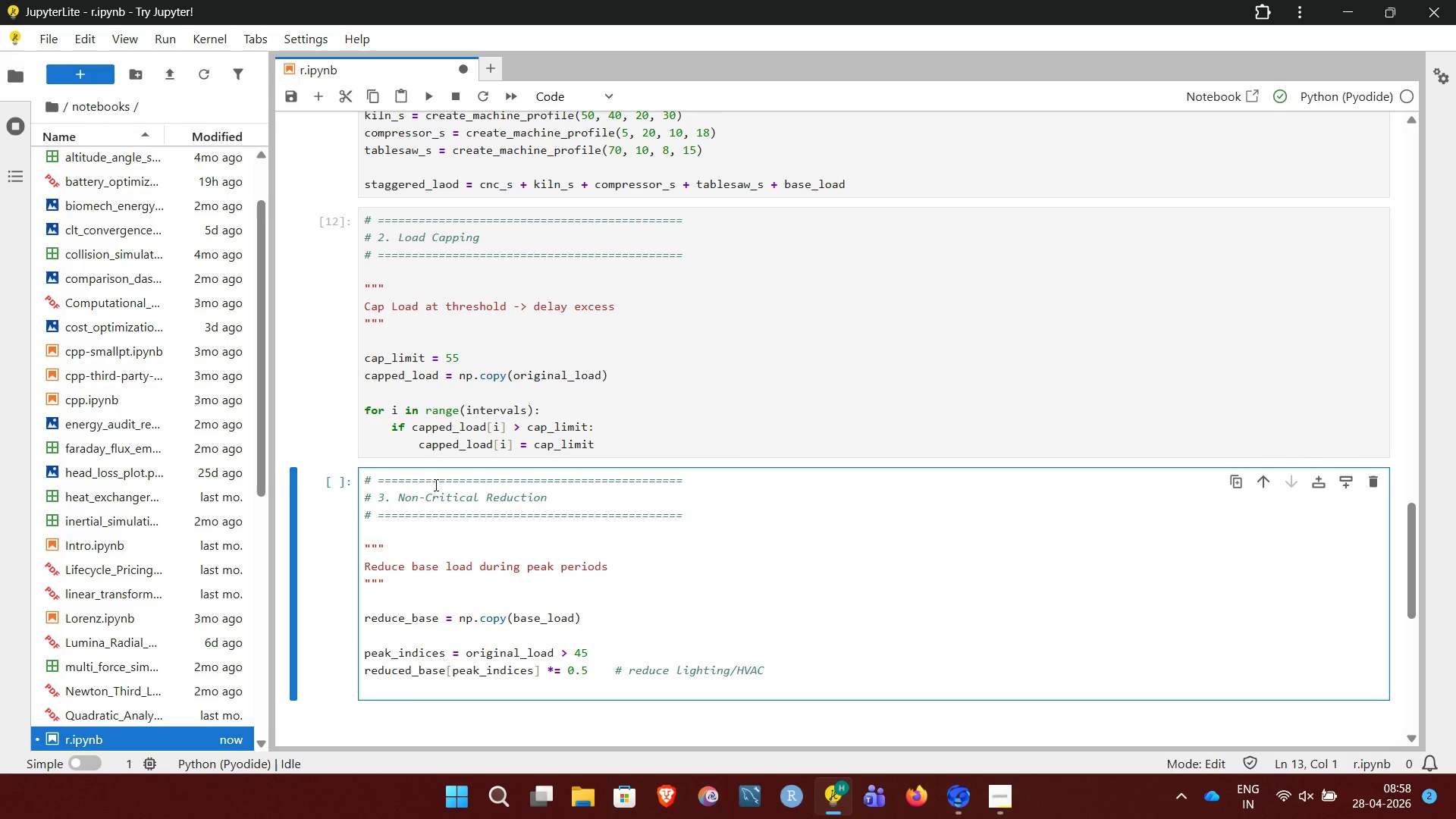 
key(Enter)
 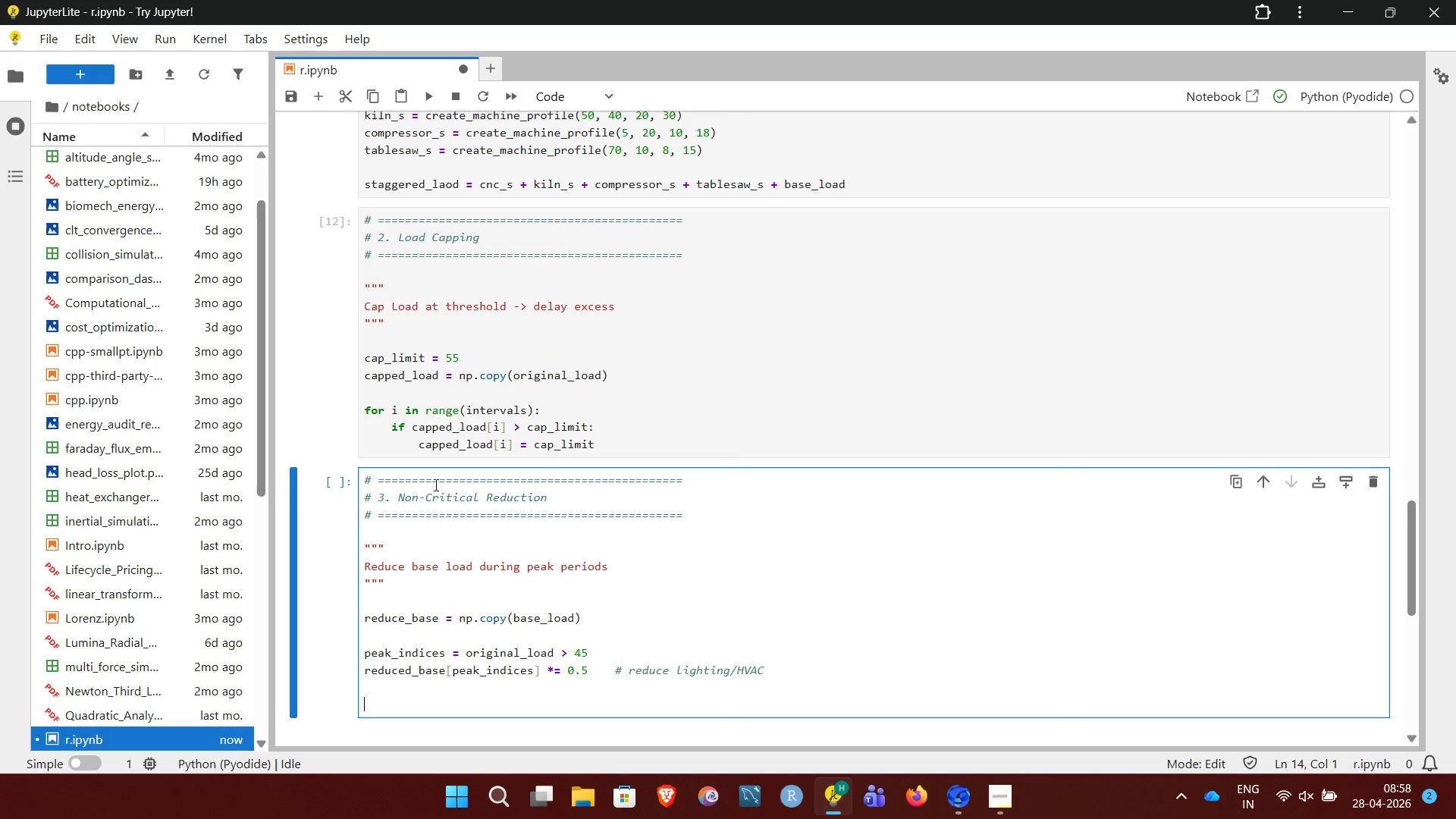 
type(reduced_load = cnc + kiln + compressor + tablesaw + reduced_base)
 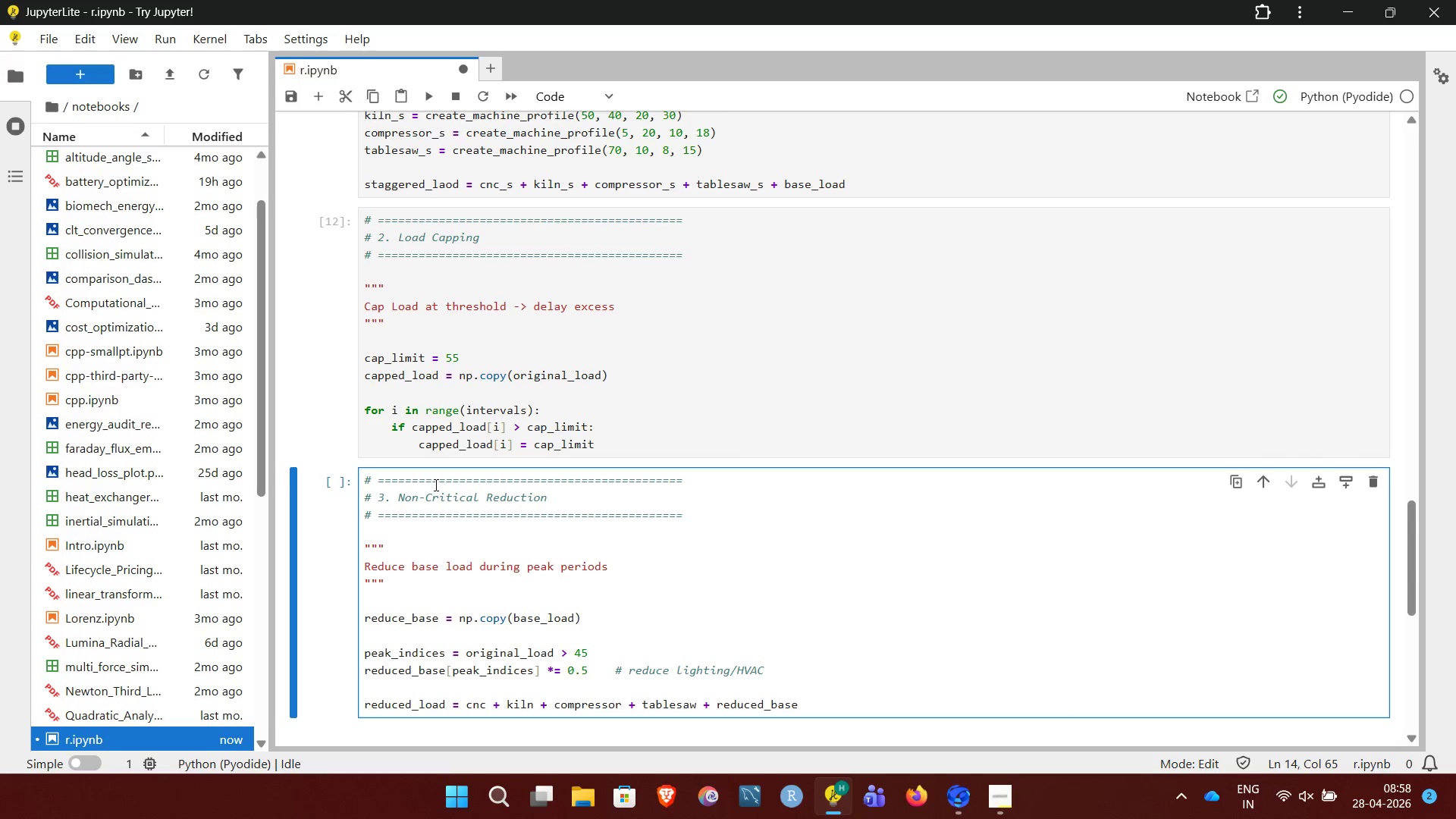 
key(Shift+Enter)
 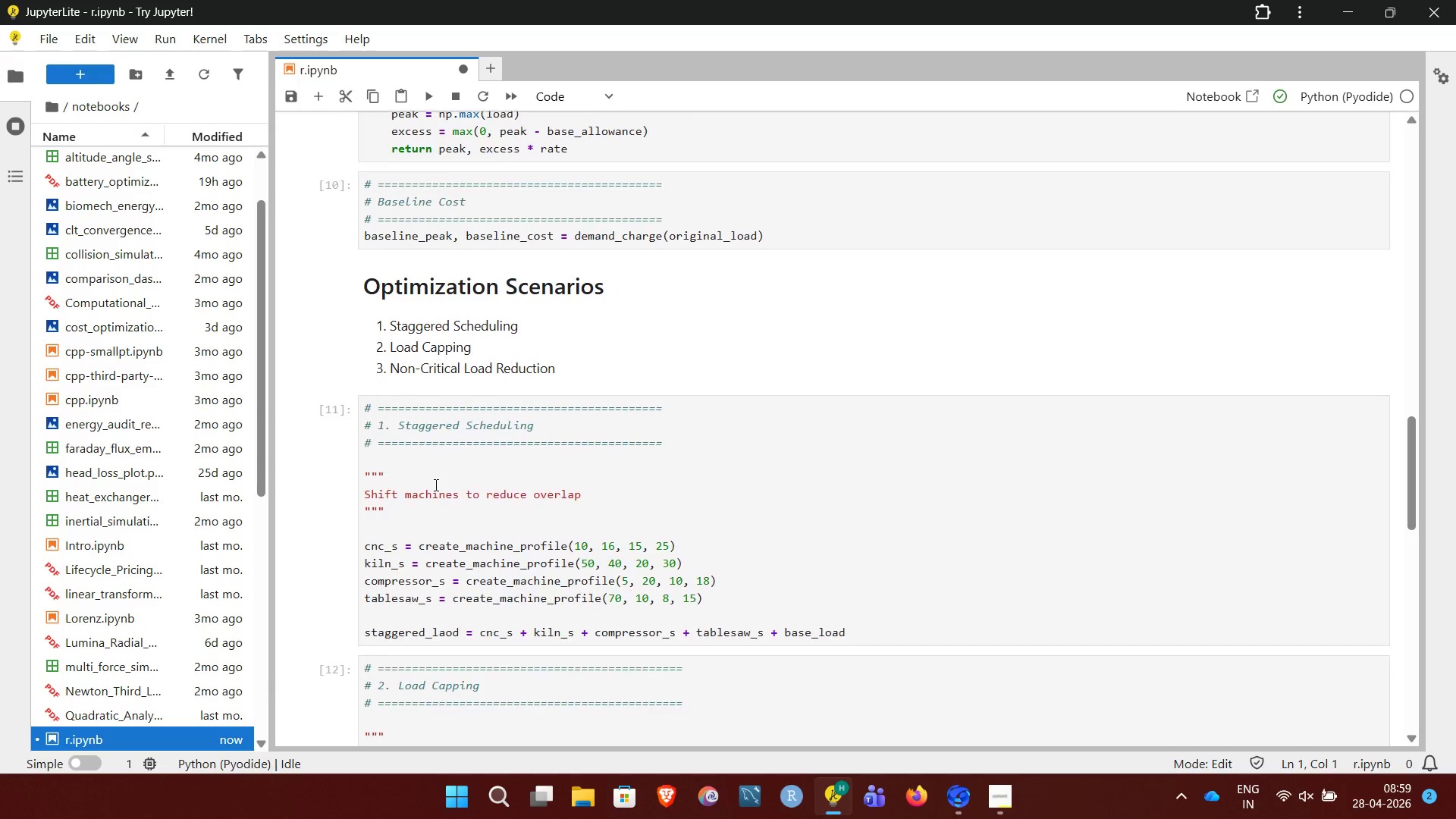 
wait(25.83)
 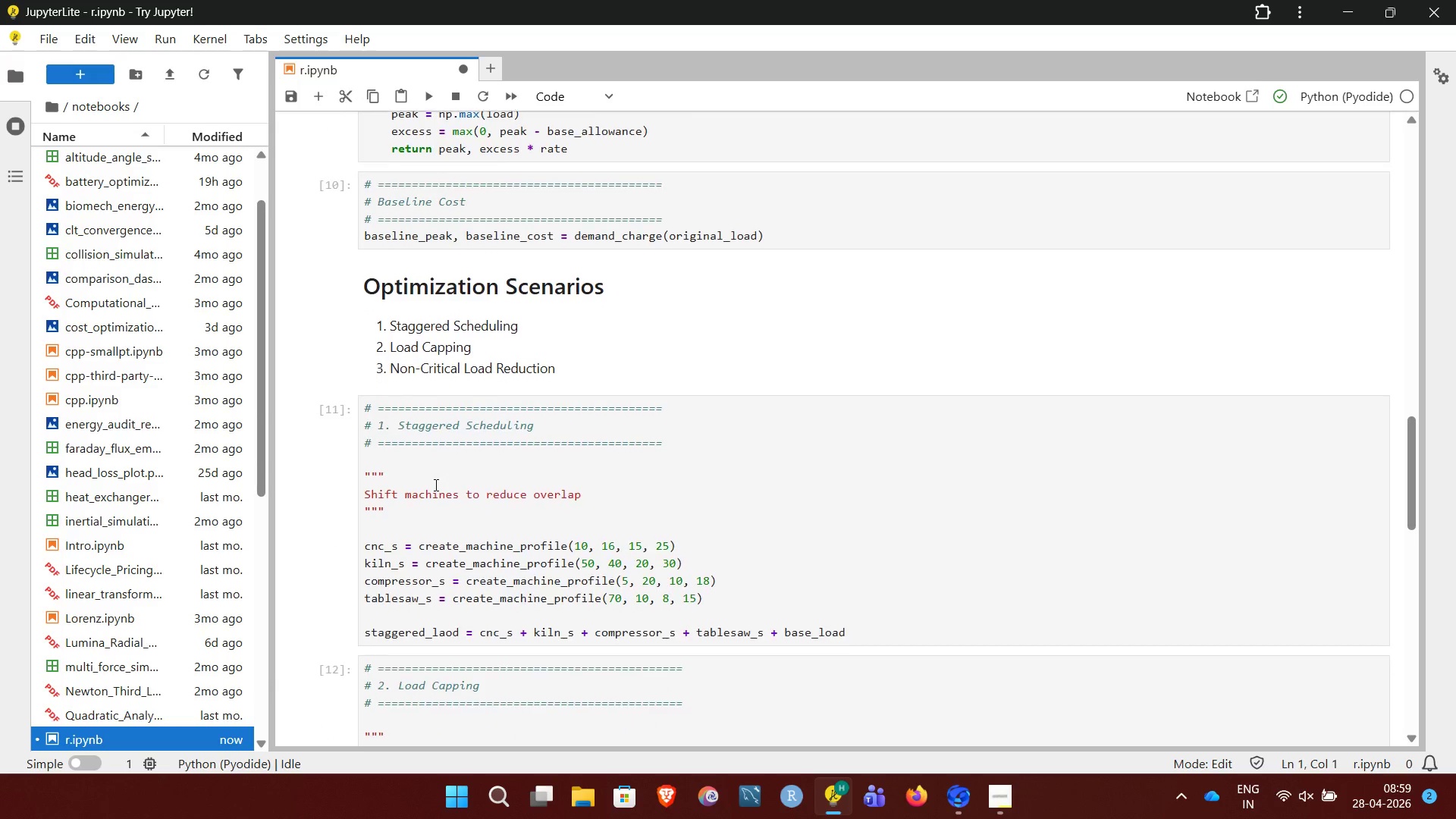 
left_click([1006, 804])